 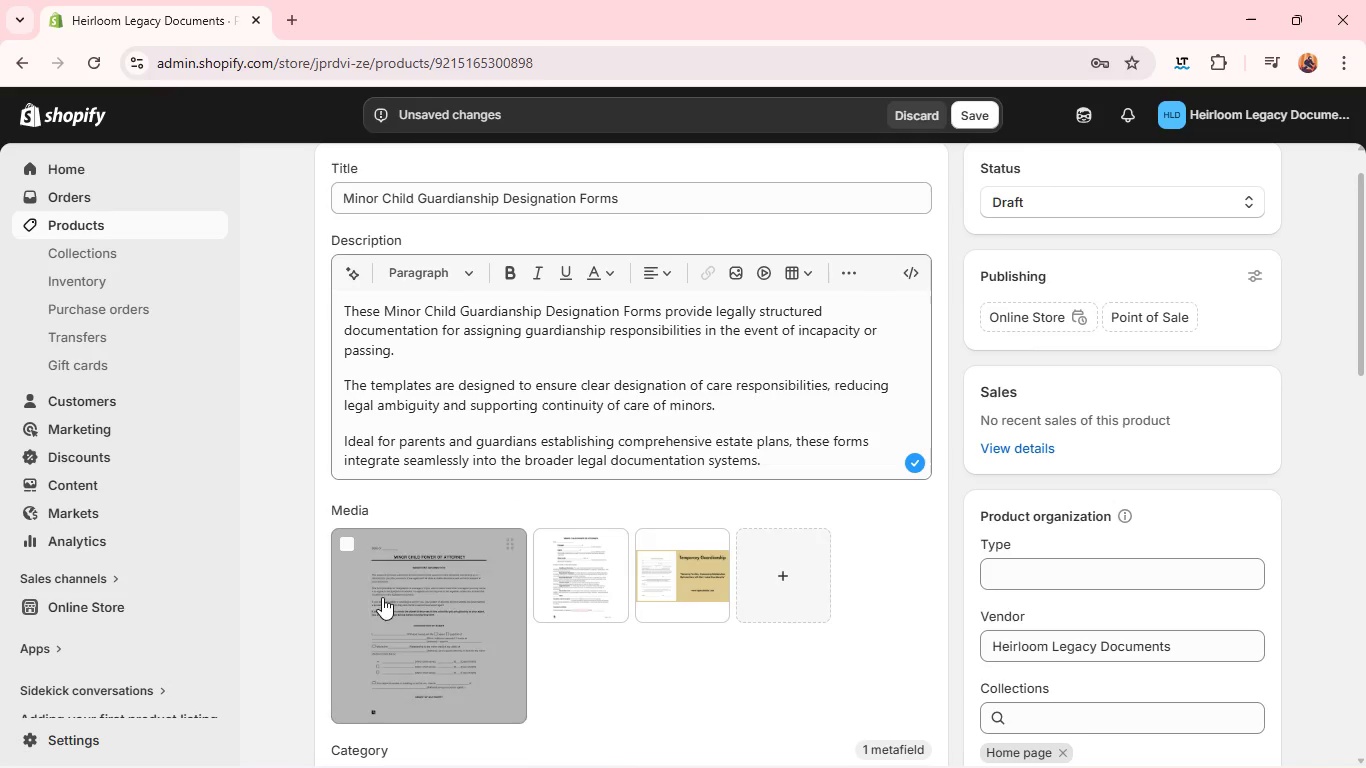 
left_click_drag(start_coordinate=[703, 590], to_coordinate=[557, 578])
 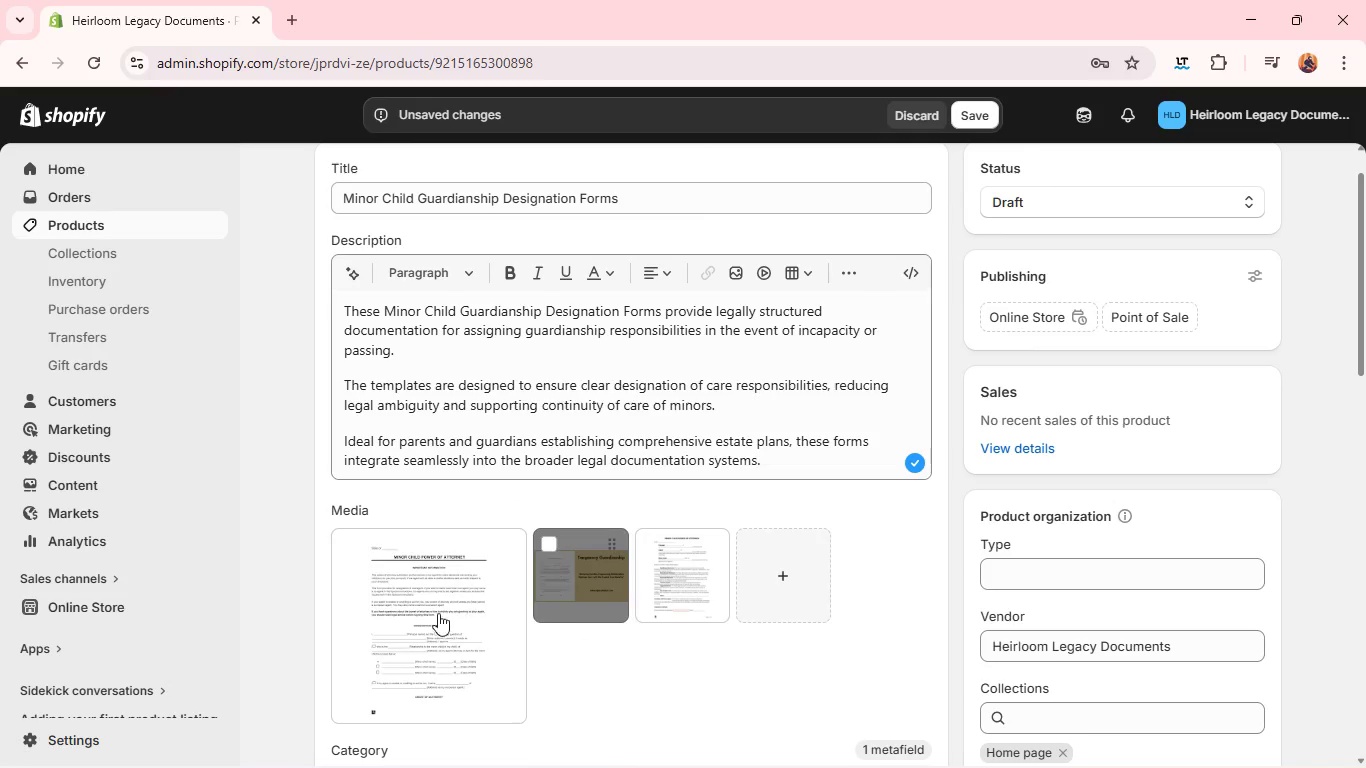 
left_click([418, 617])
 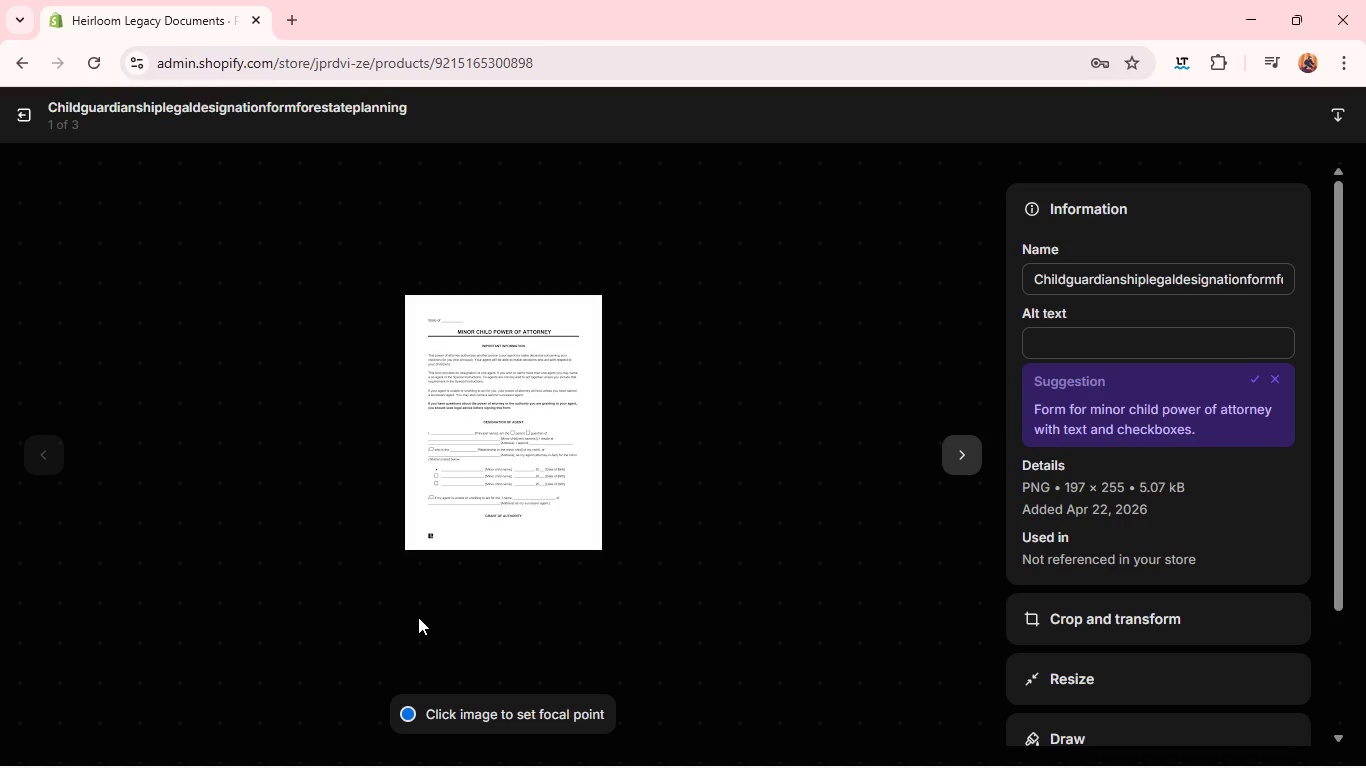 
wait(8.66)
 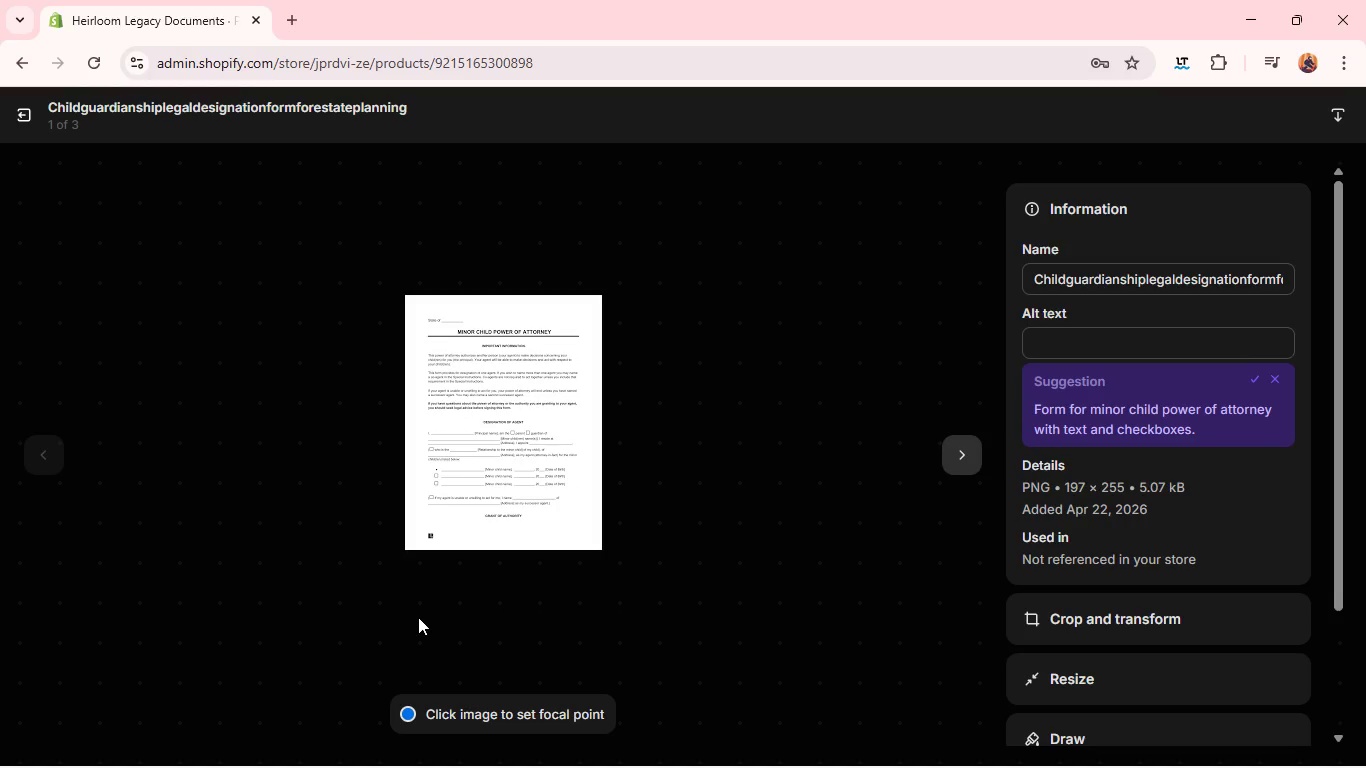 
left_click([1075, 335])
 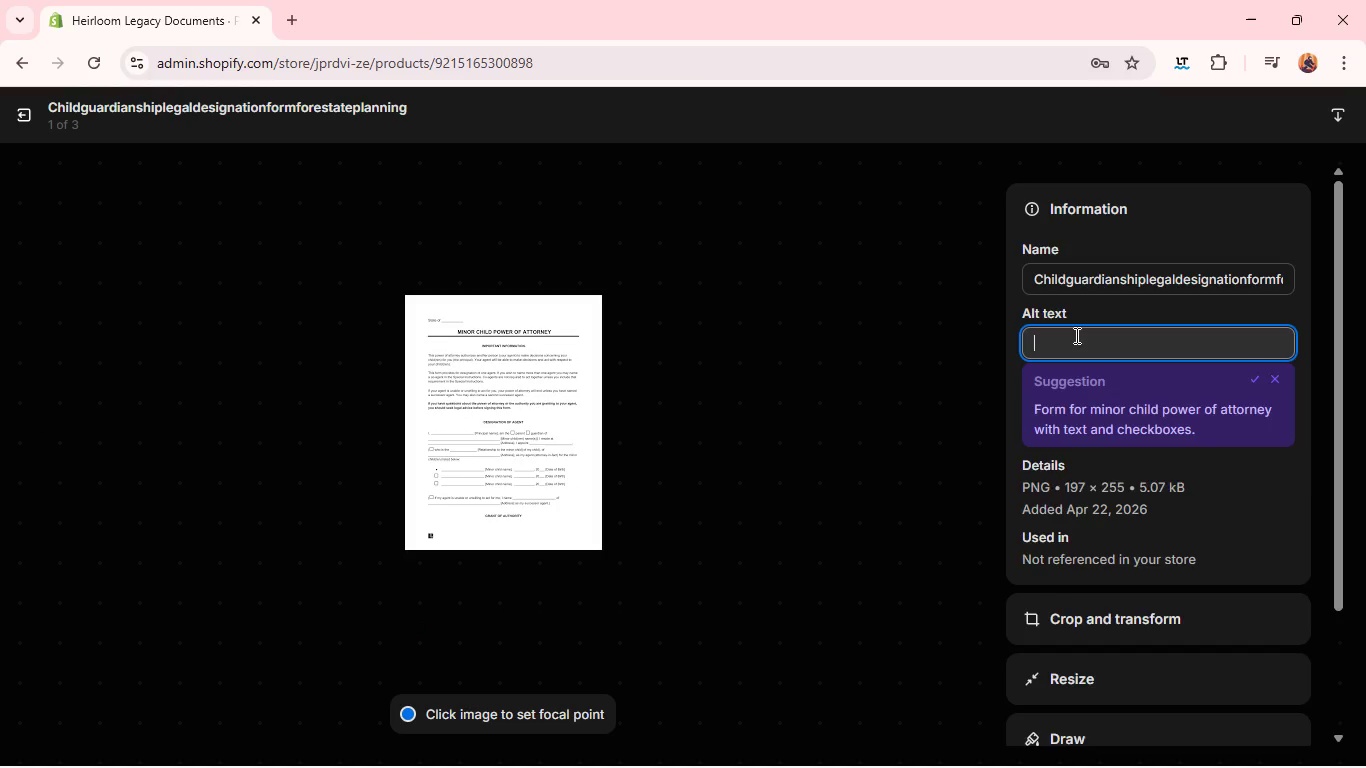 
type(Cj)
key(Backspace)
type(hidl guardianship legal designation form for esa)
key(Backspace)
type(tate planning)
 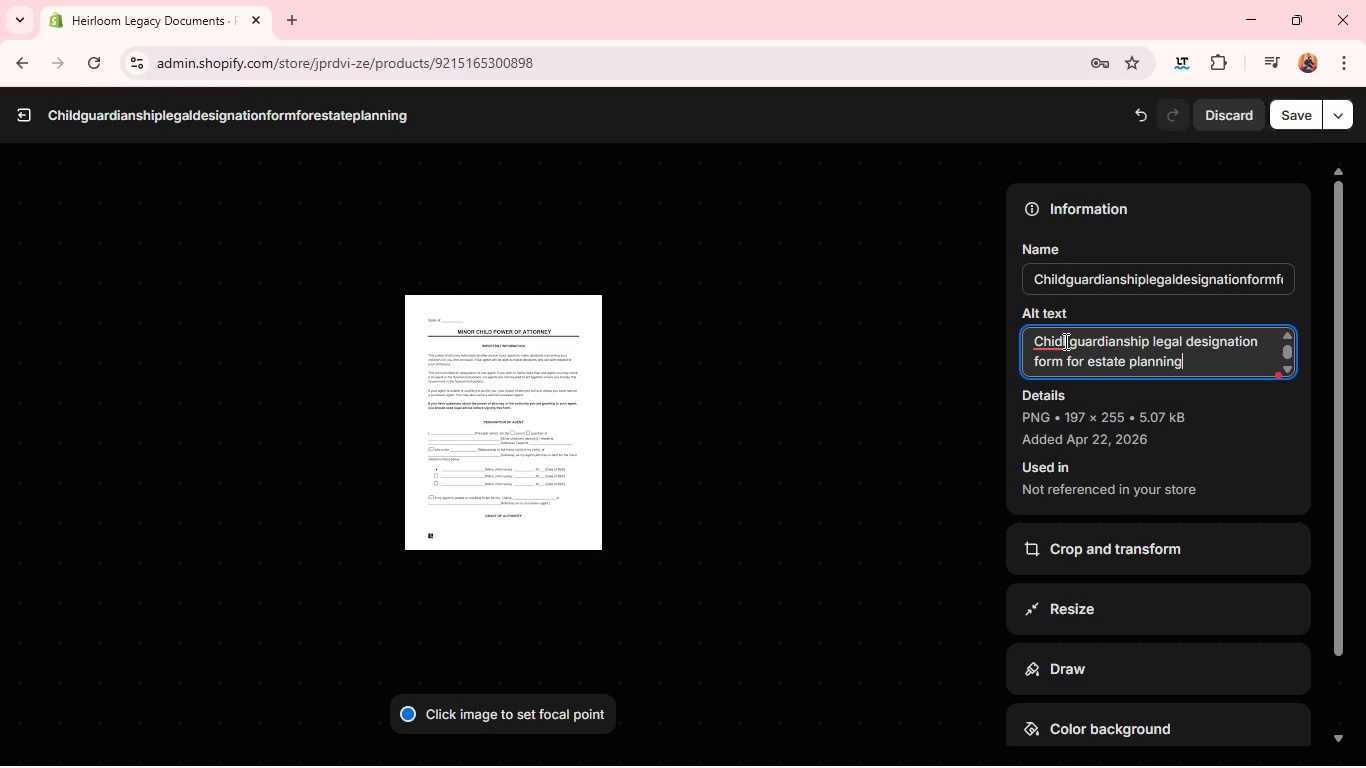 
left_click([1063, 341])
 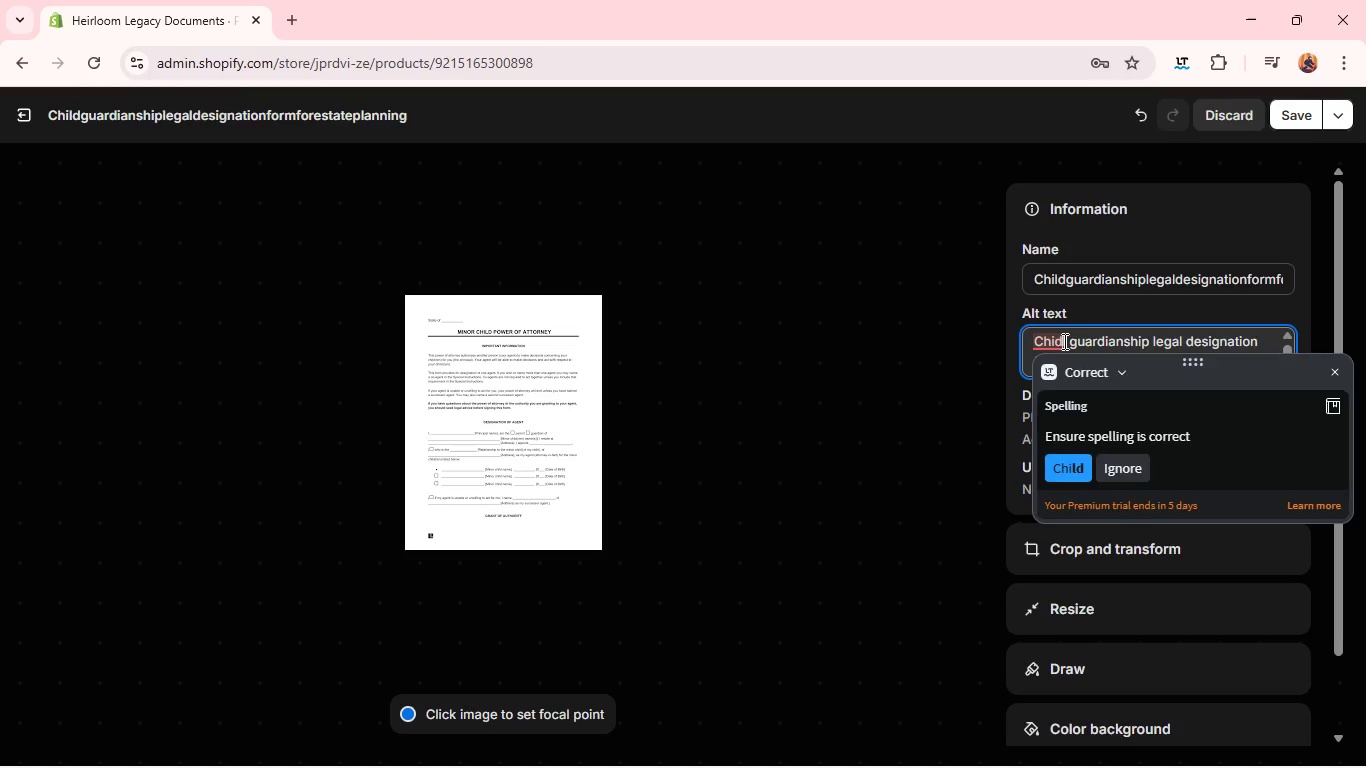 
key(Backspace)
 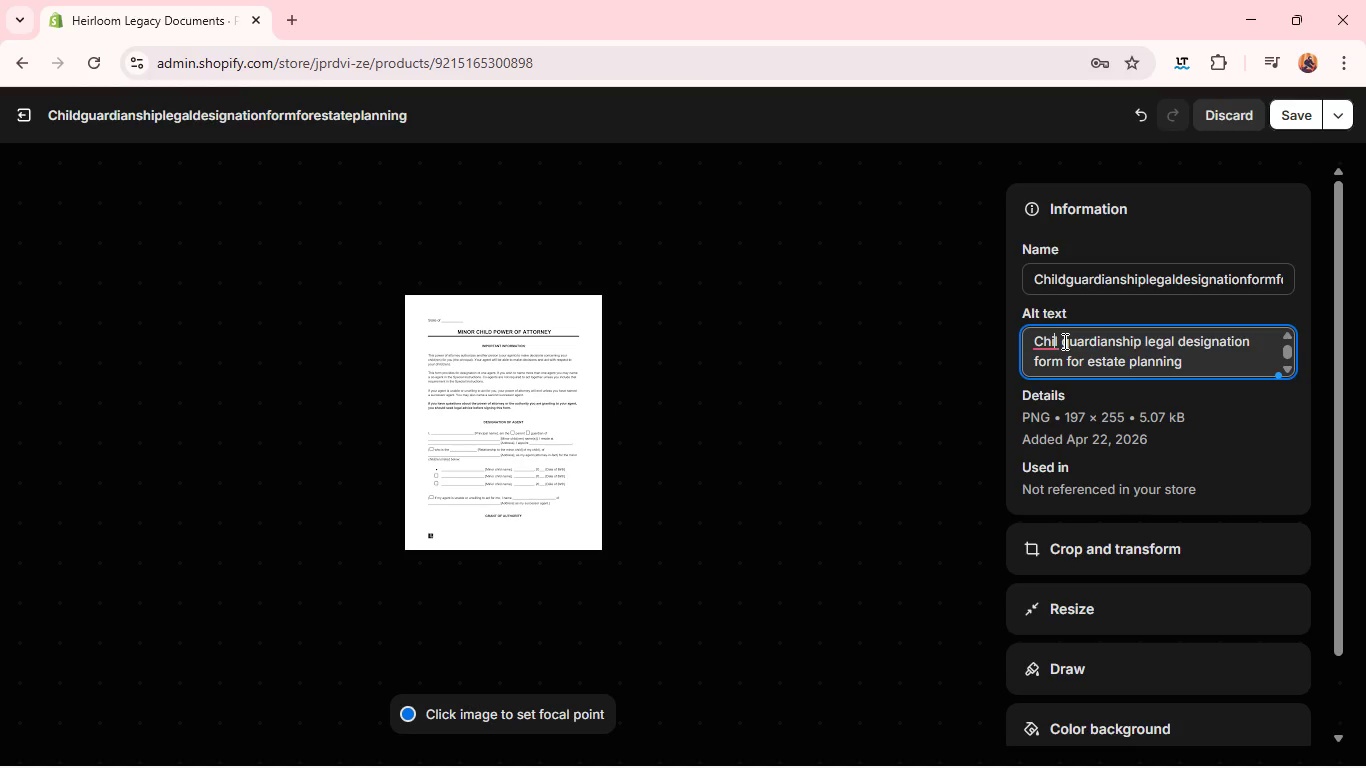 
key(ArrowRight)
 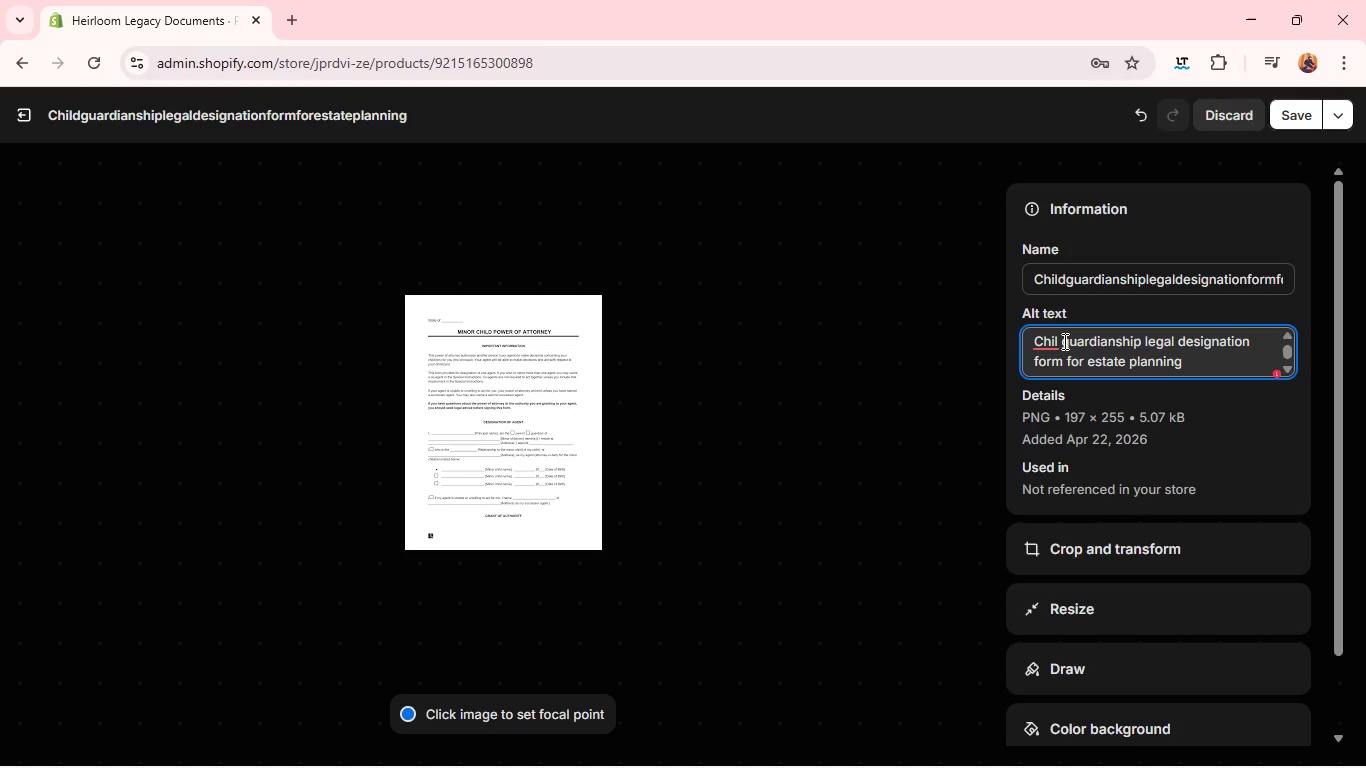 
key(D)
 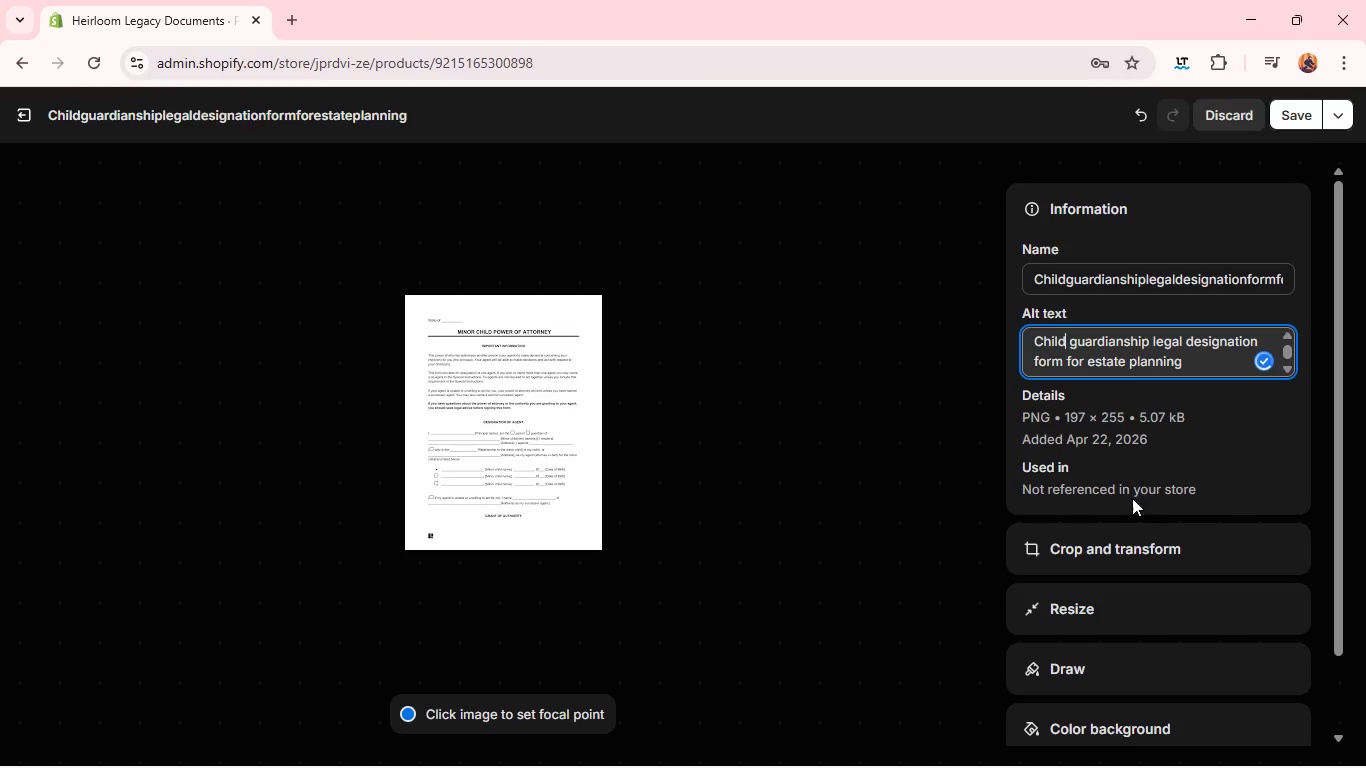 
left_click([1098, 556])
 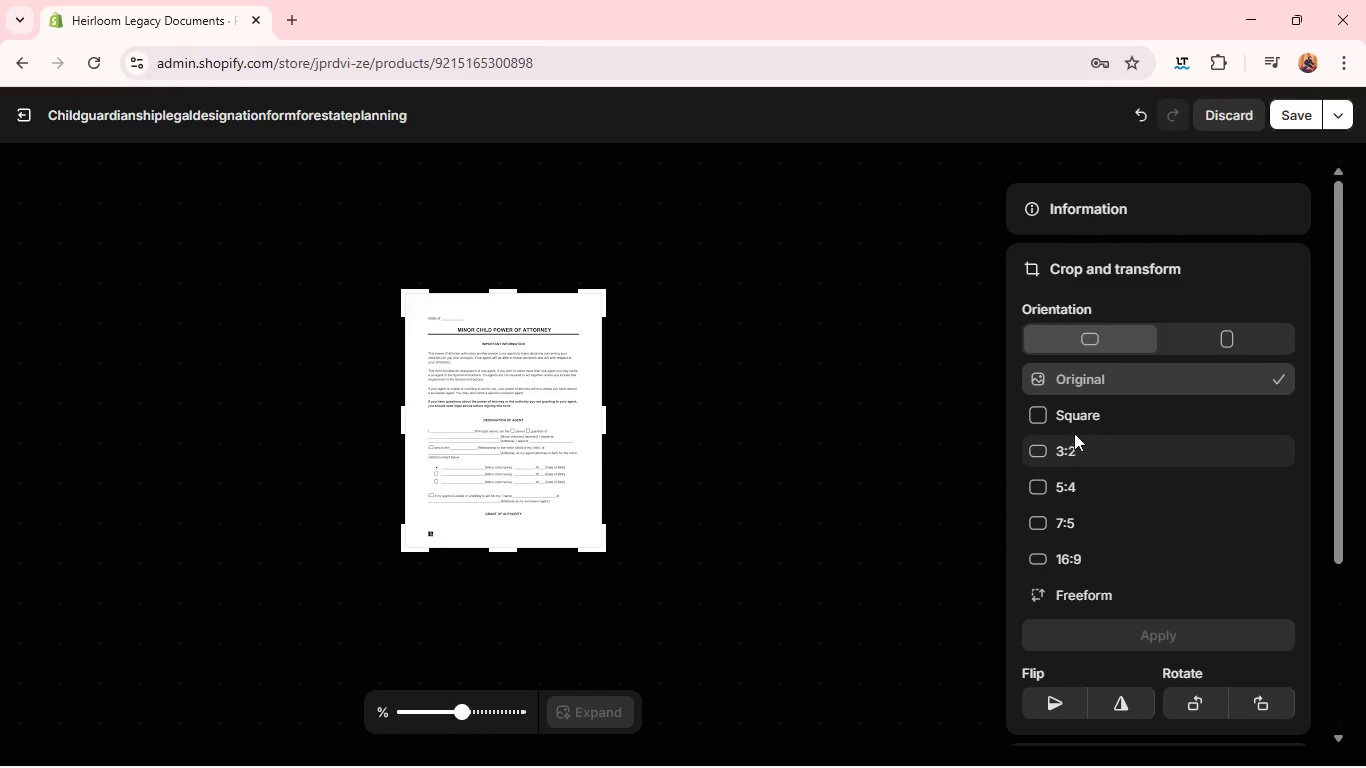 
left_click([1071, 425])
 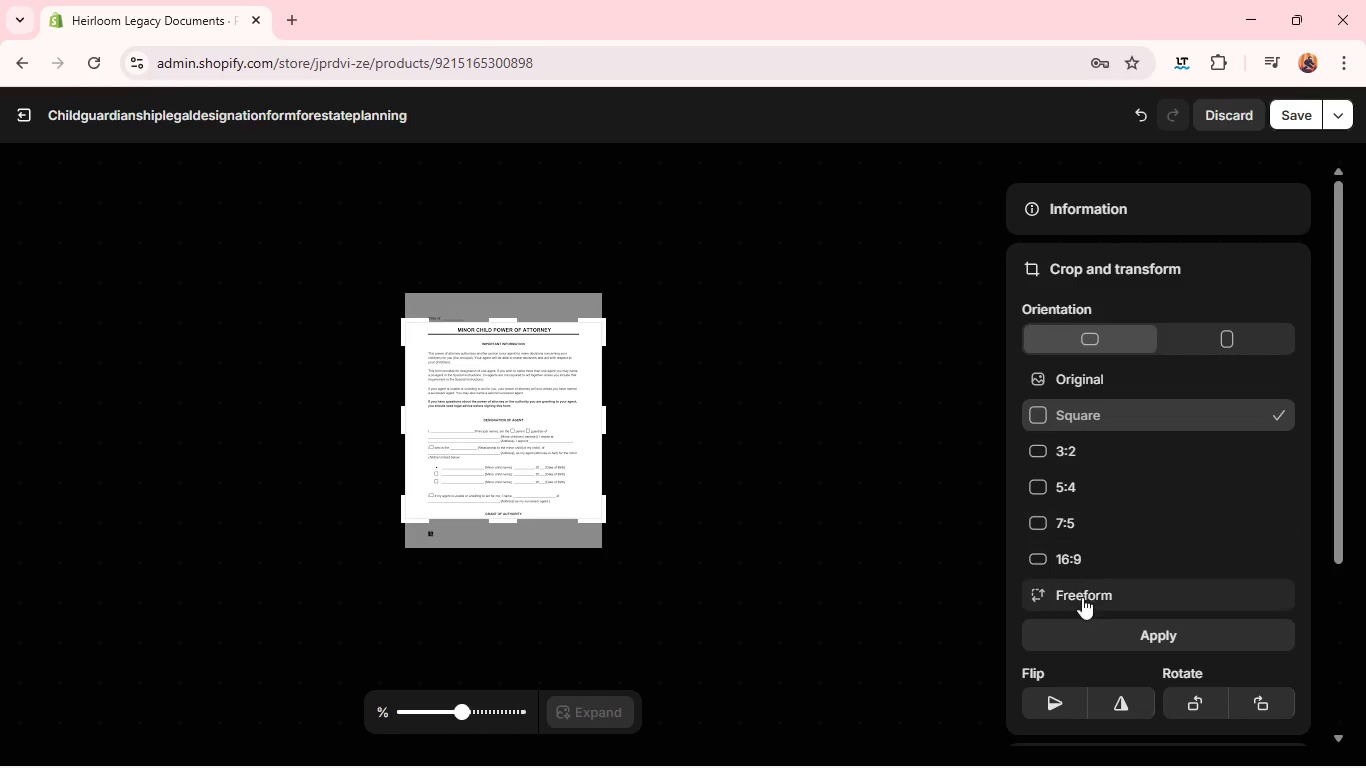 
left_click([1069, 628])
 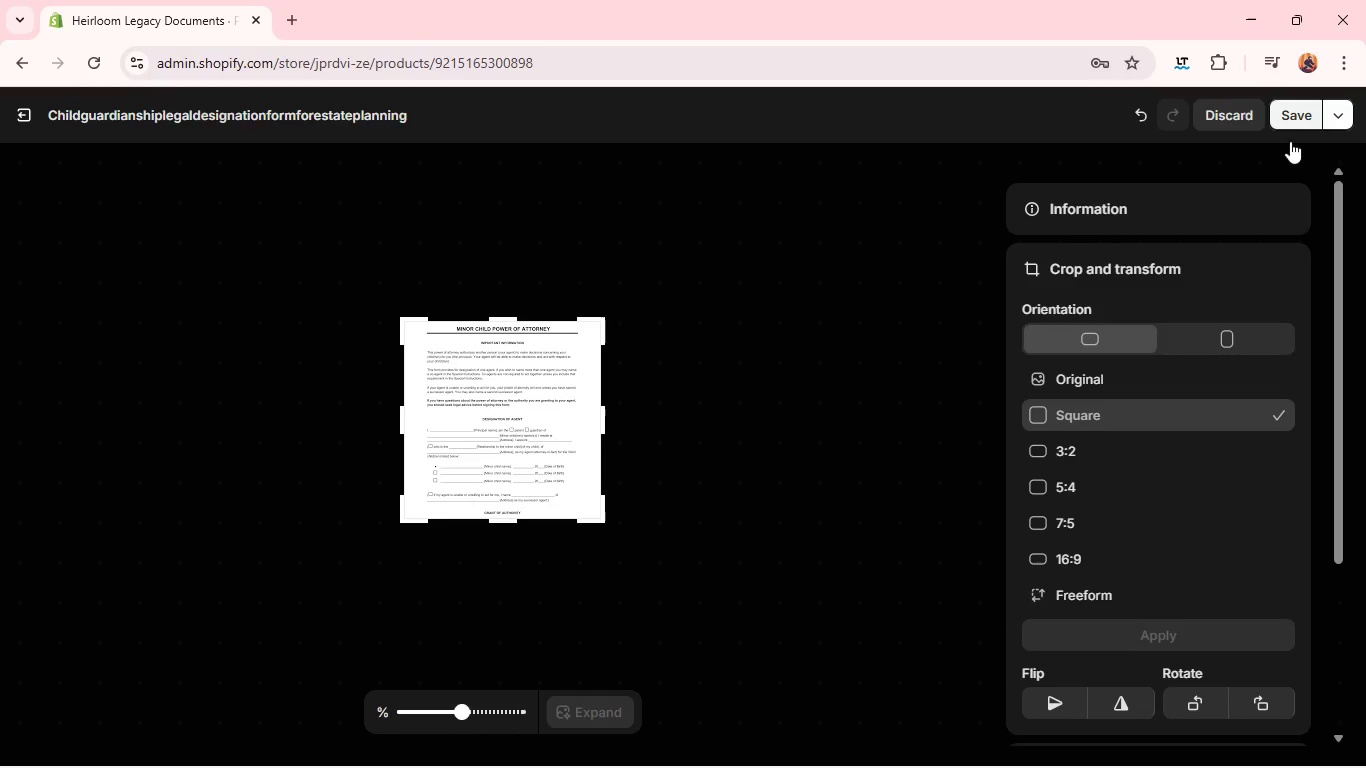 
left_click([1296, 127])
 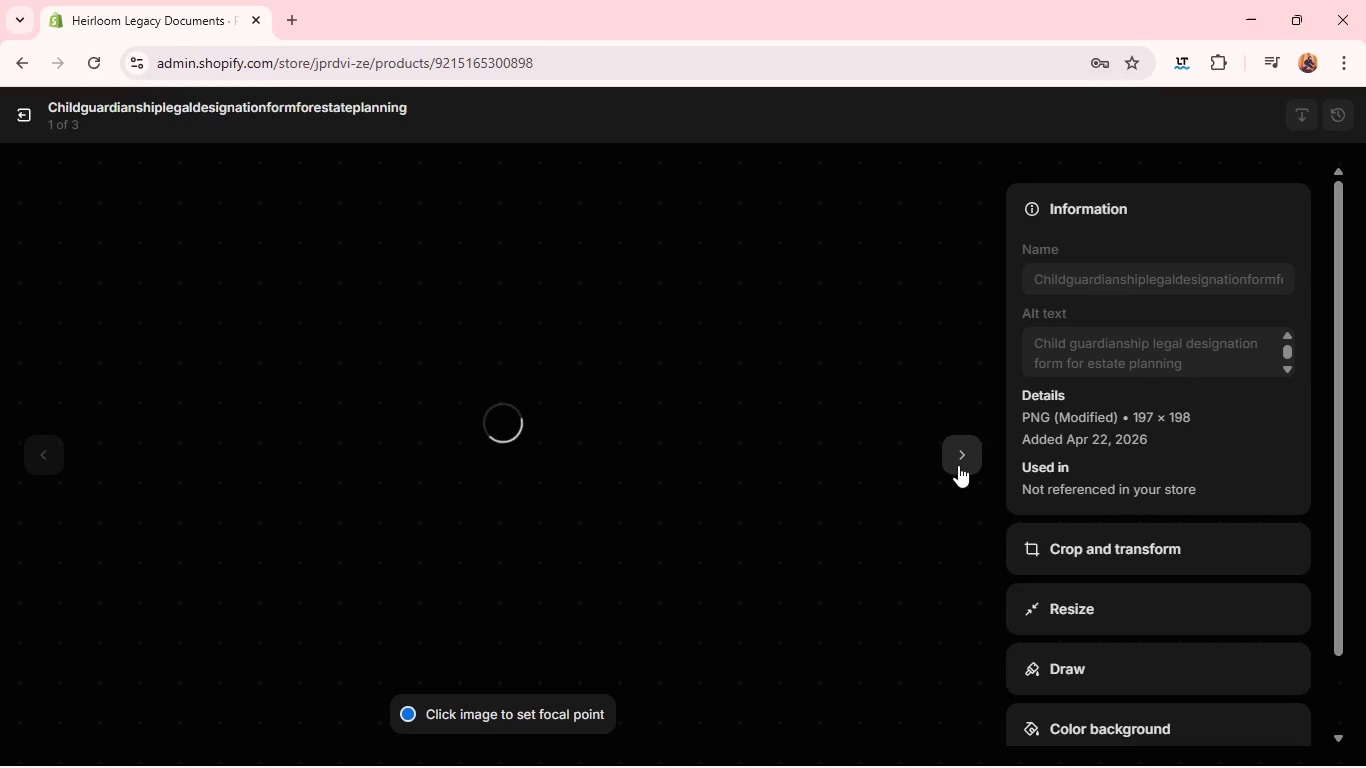 
wait(11.11)
 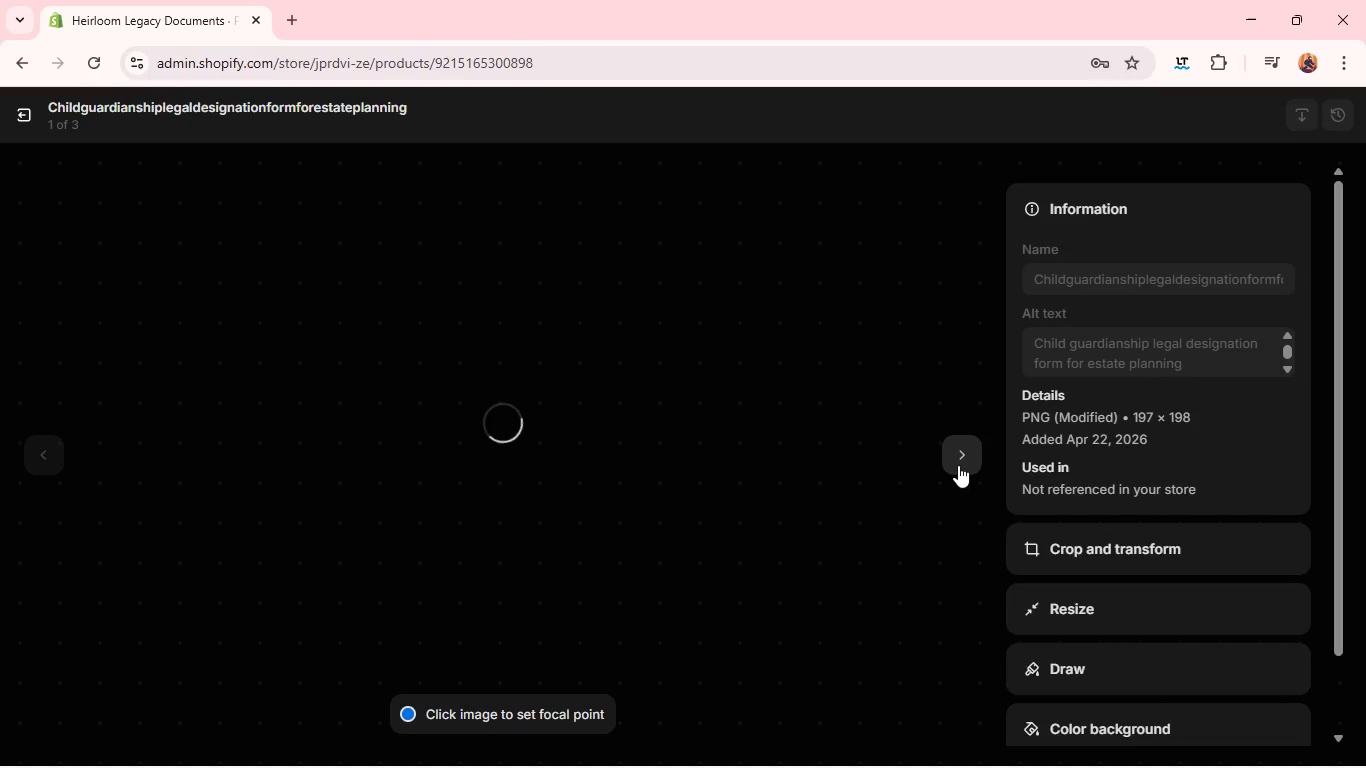 
left_click([958, 465])
 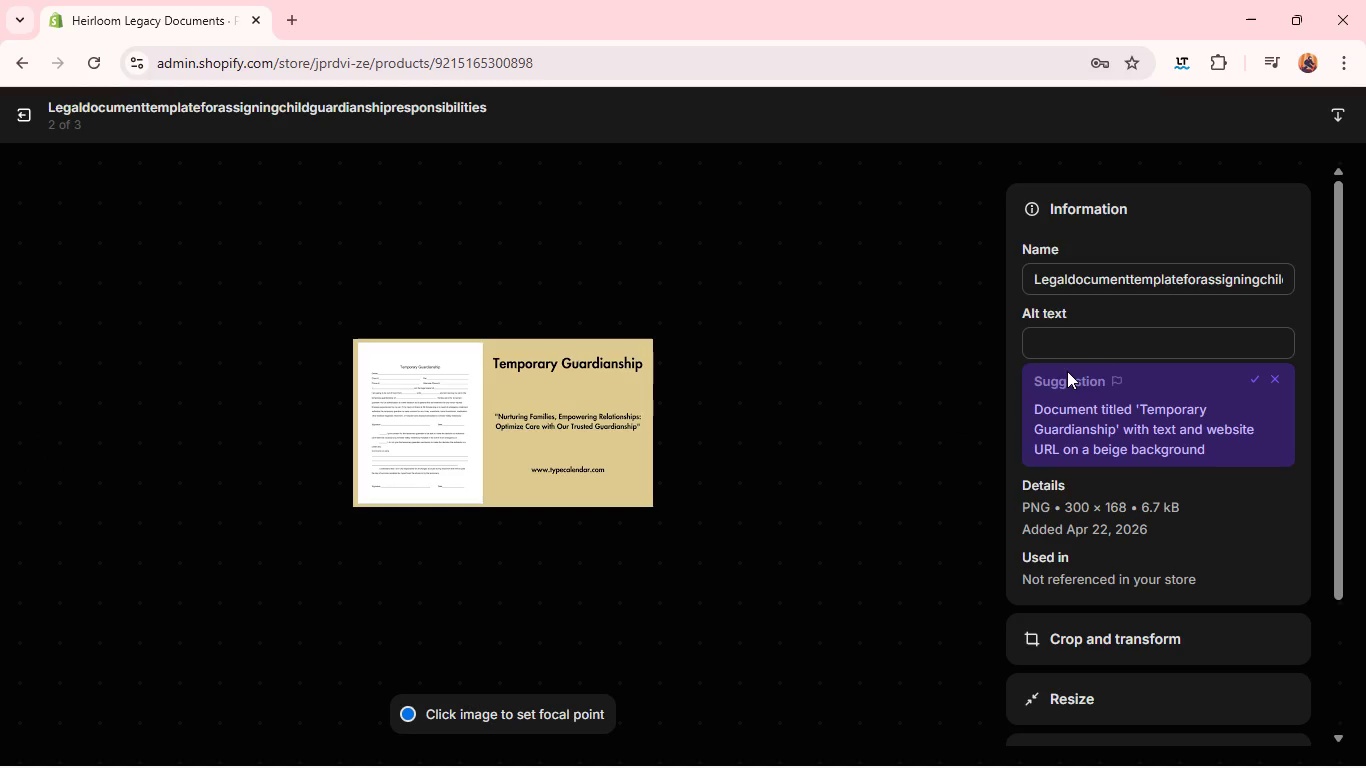 
left_click([1061, 351])
 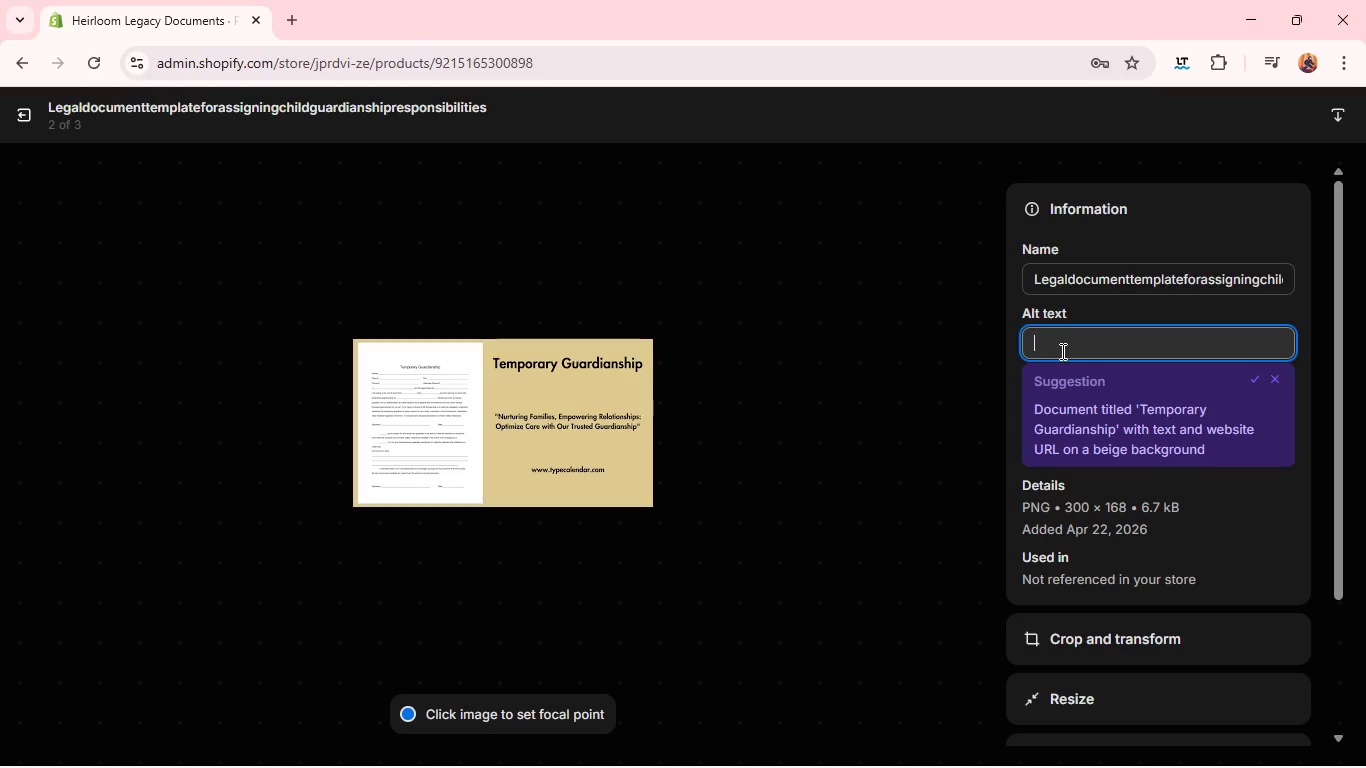 
type(Legal document template for assigning )
 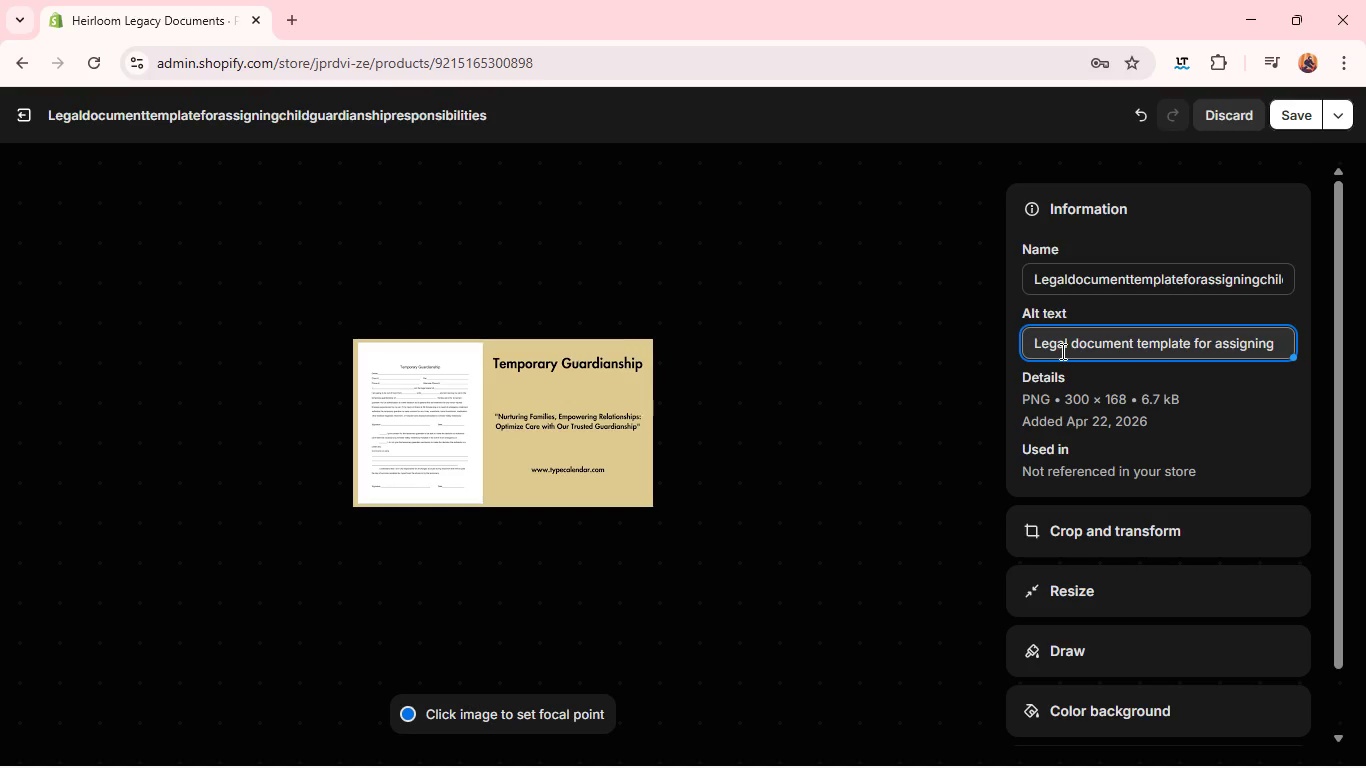 
type(child guardianship responi)
key(Backspace)
type(sibilities )
 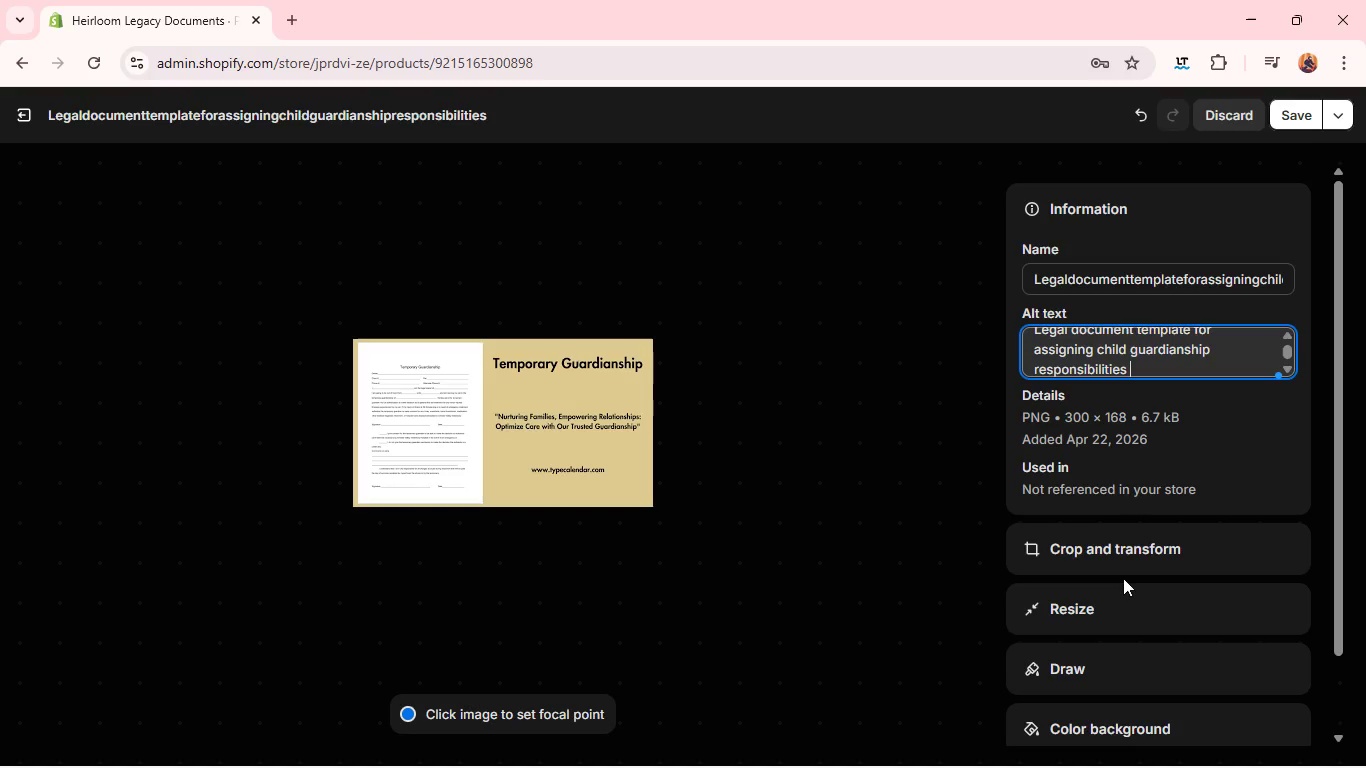 
left_click([1123, 565])
 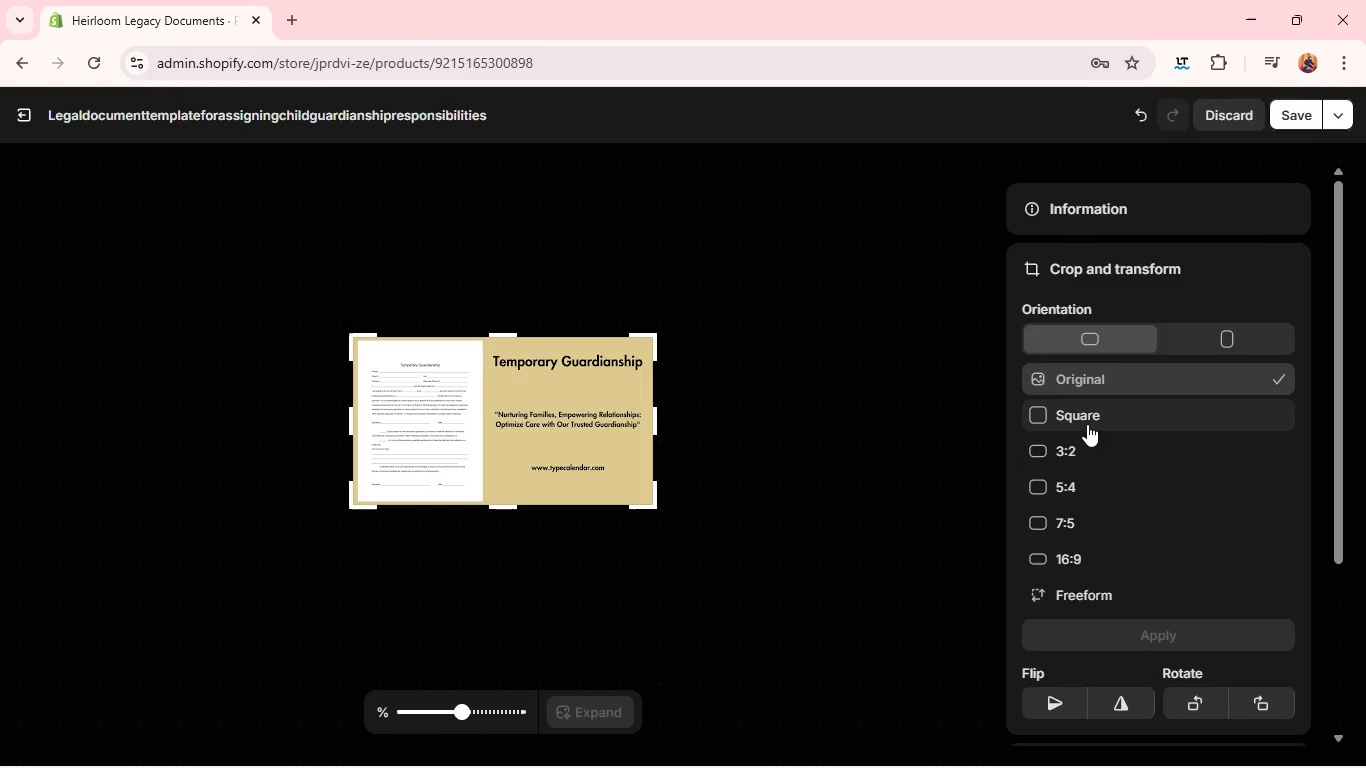 
left_click([1087, 424])
 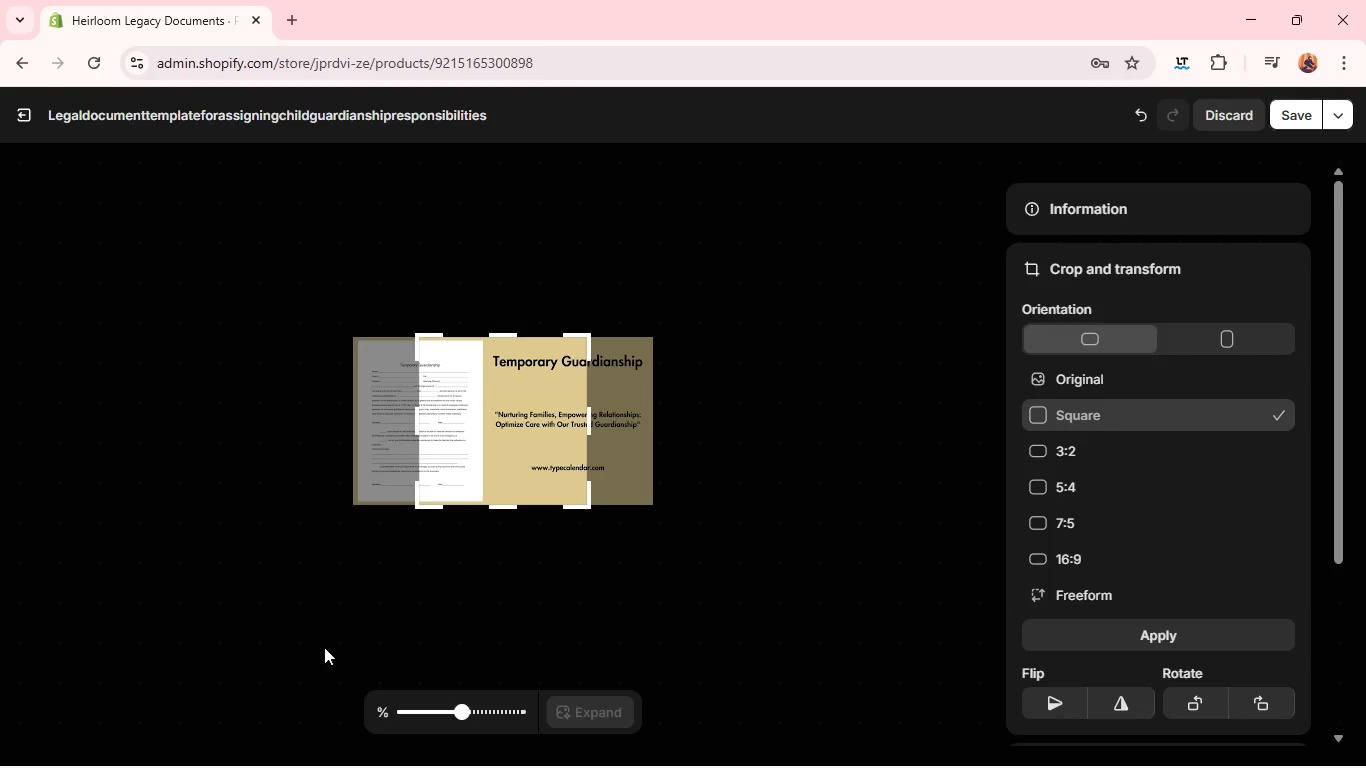 
left_click([417, 702])
 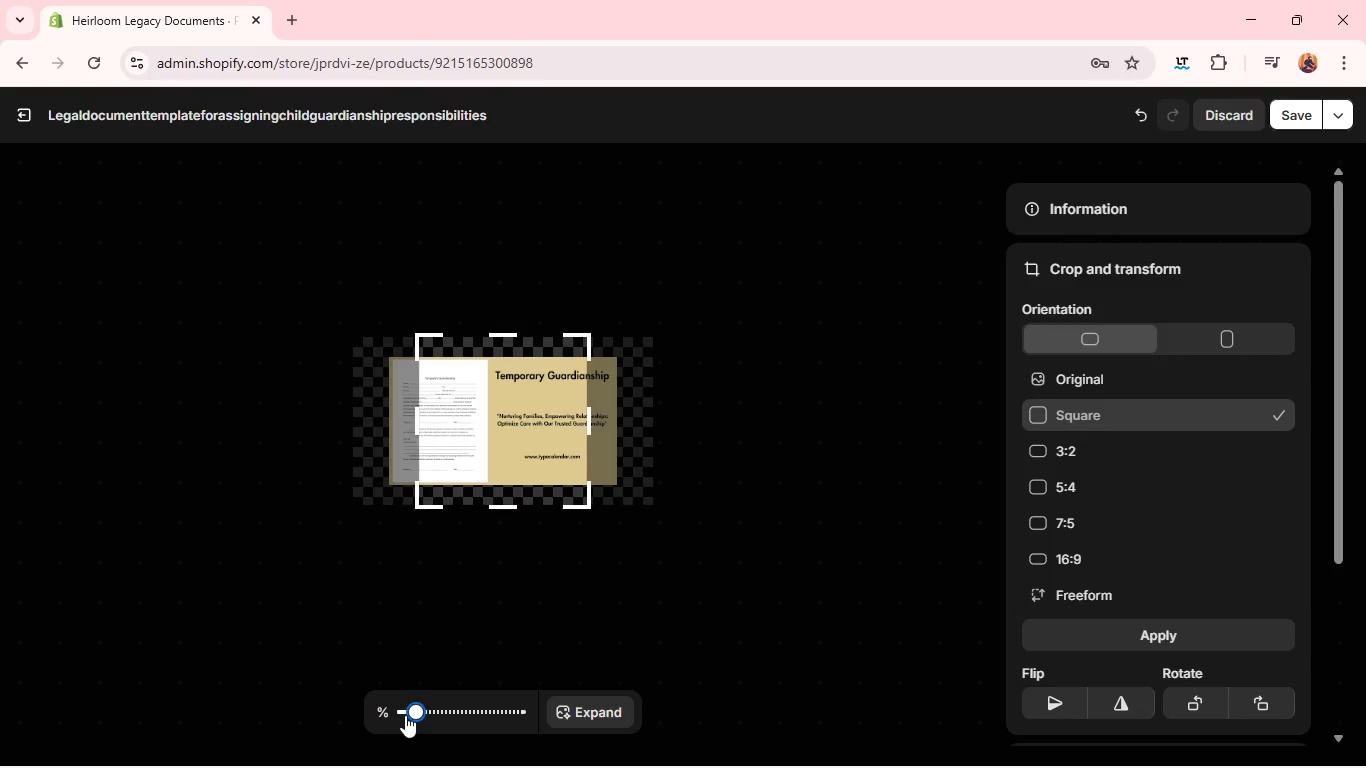 
left_click([405, 715])
 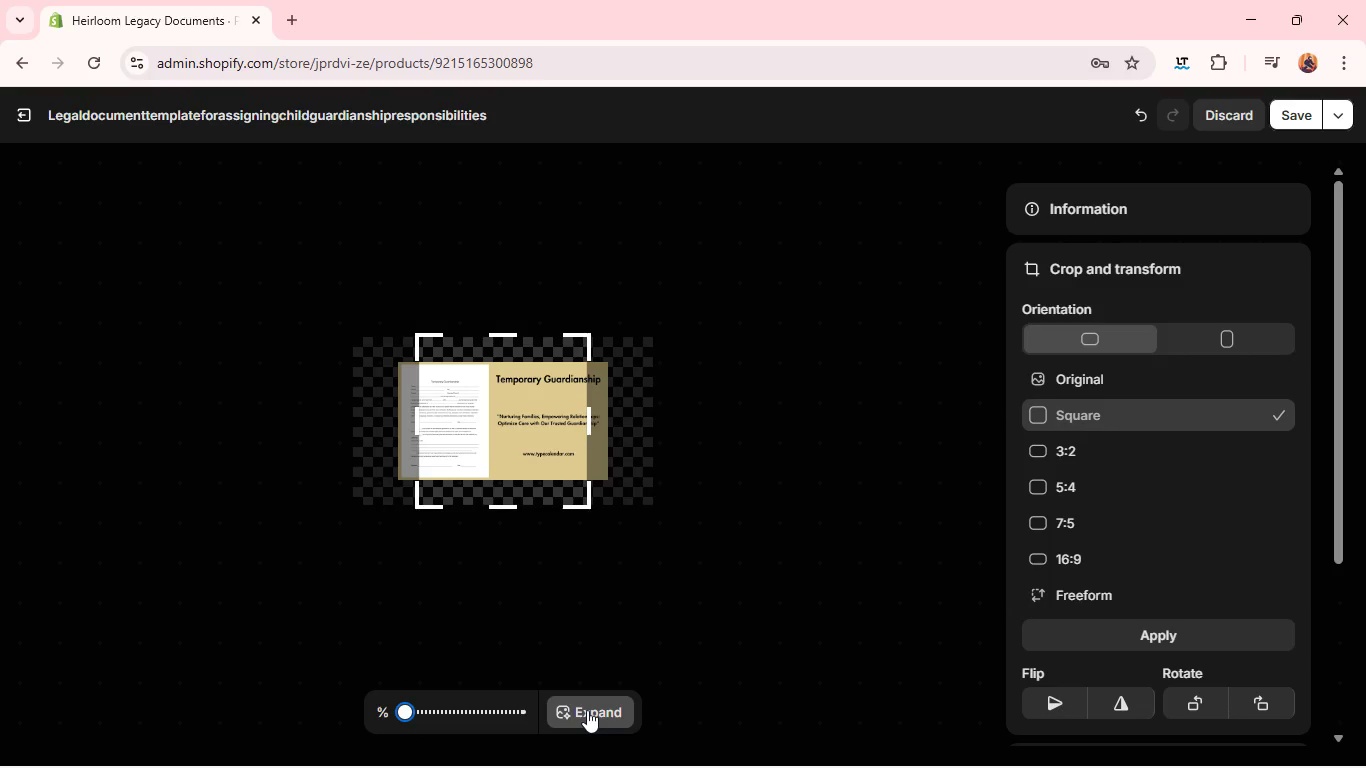 
left_click([587, 710])
 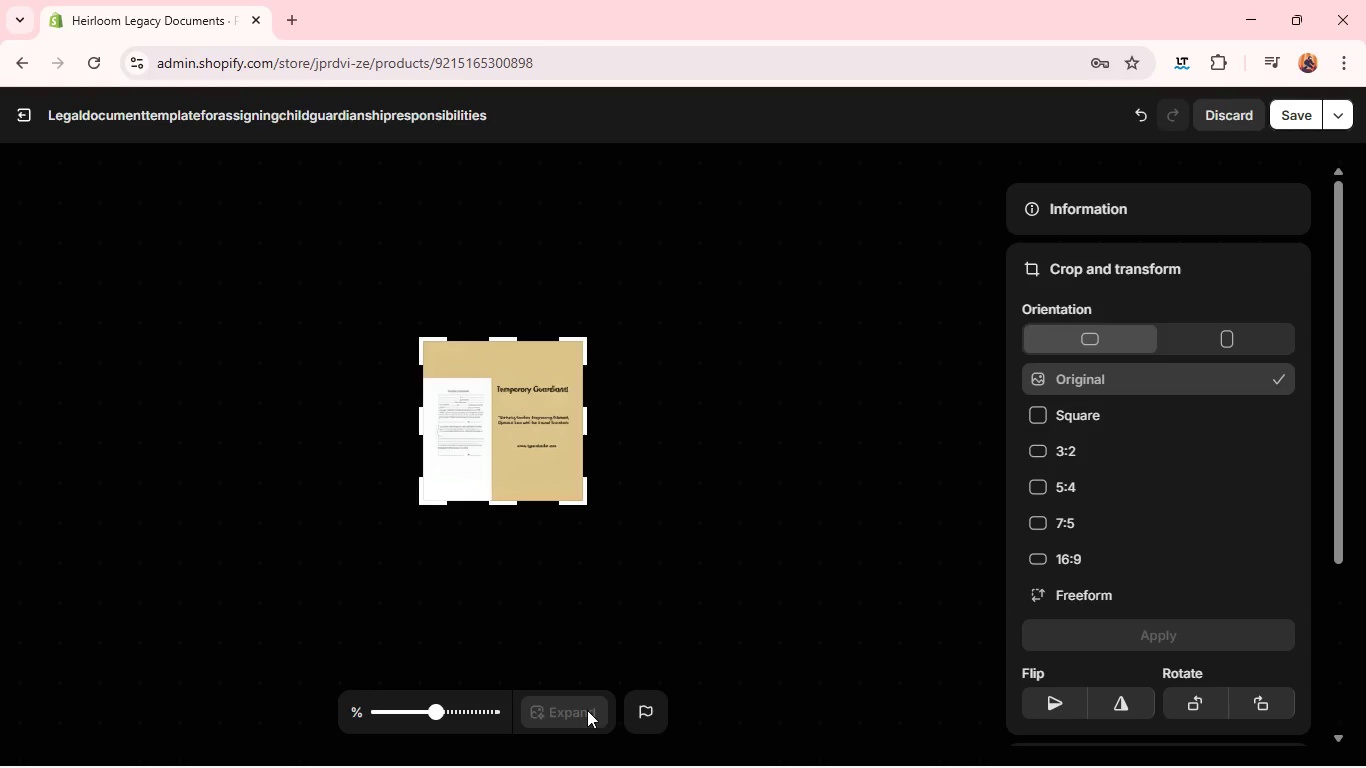 
wait(24.81)
 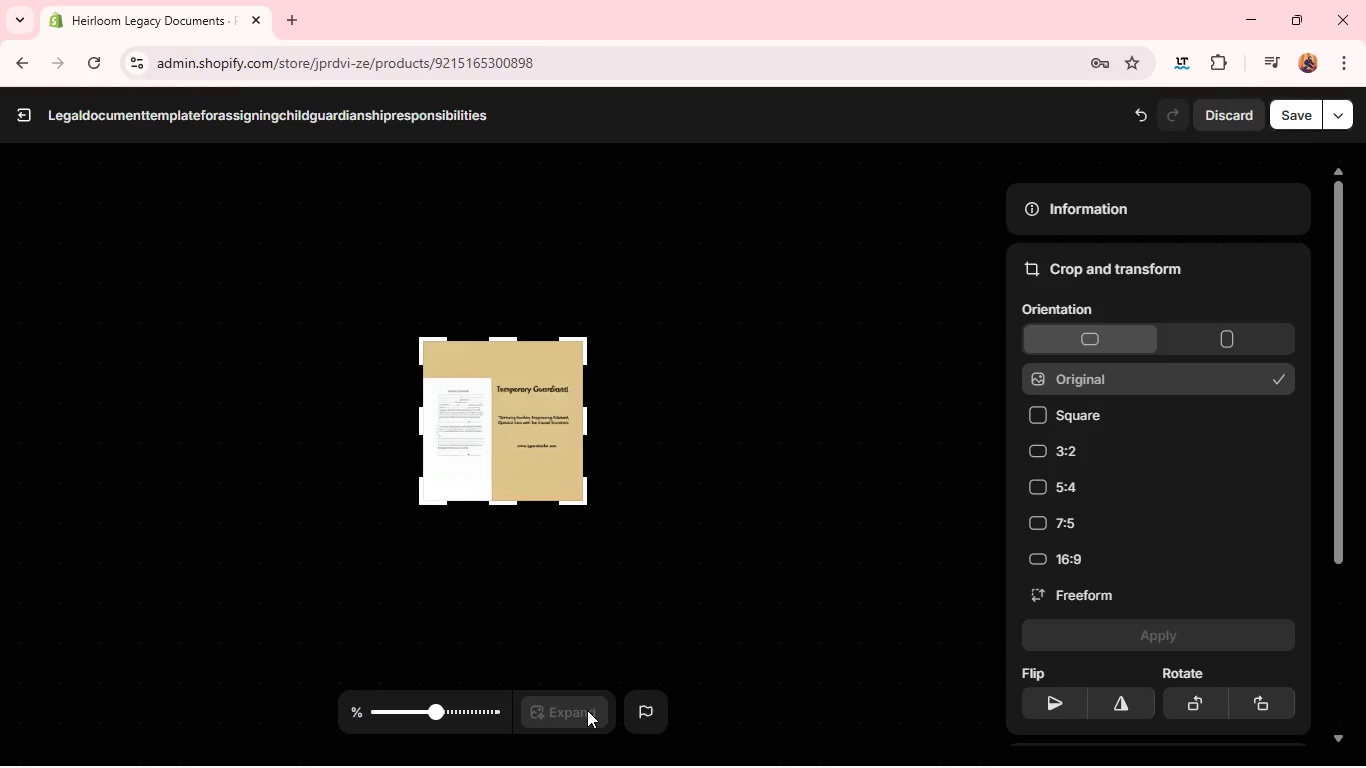 
left_click([455, 715])
 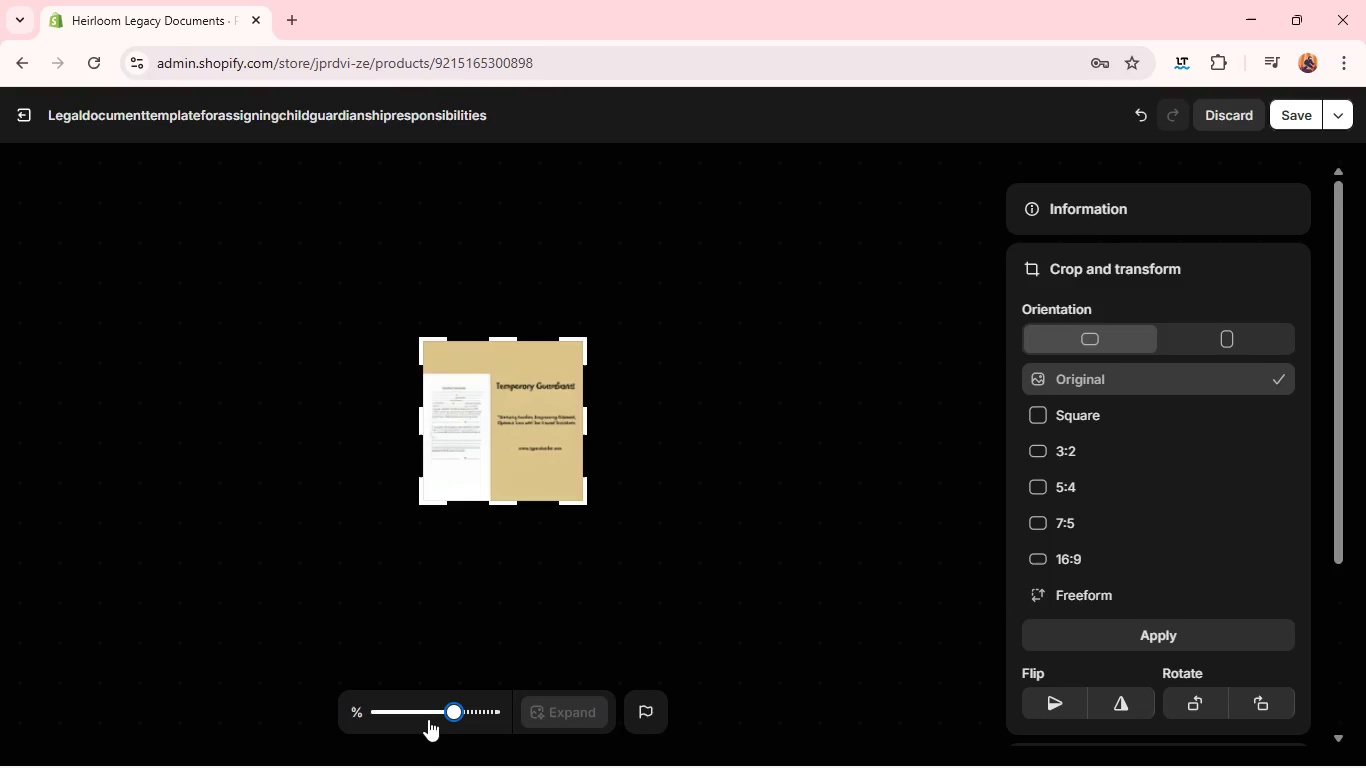 
left_click([428, 717])
 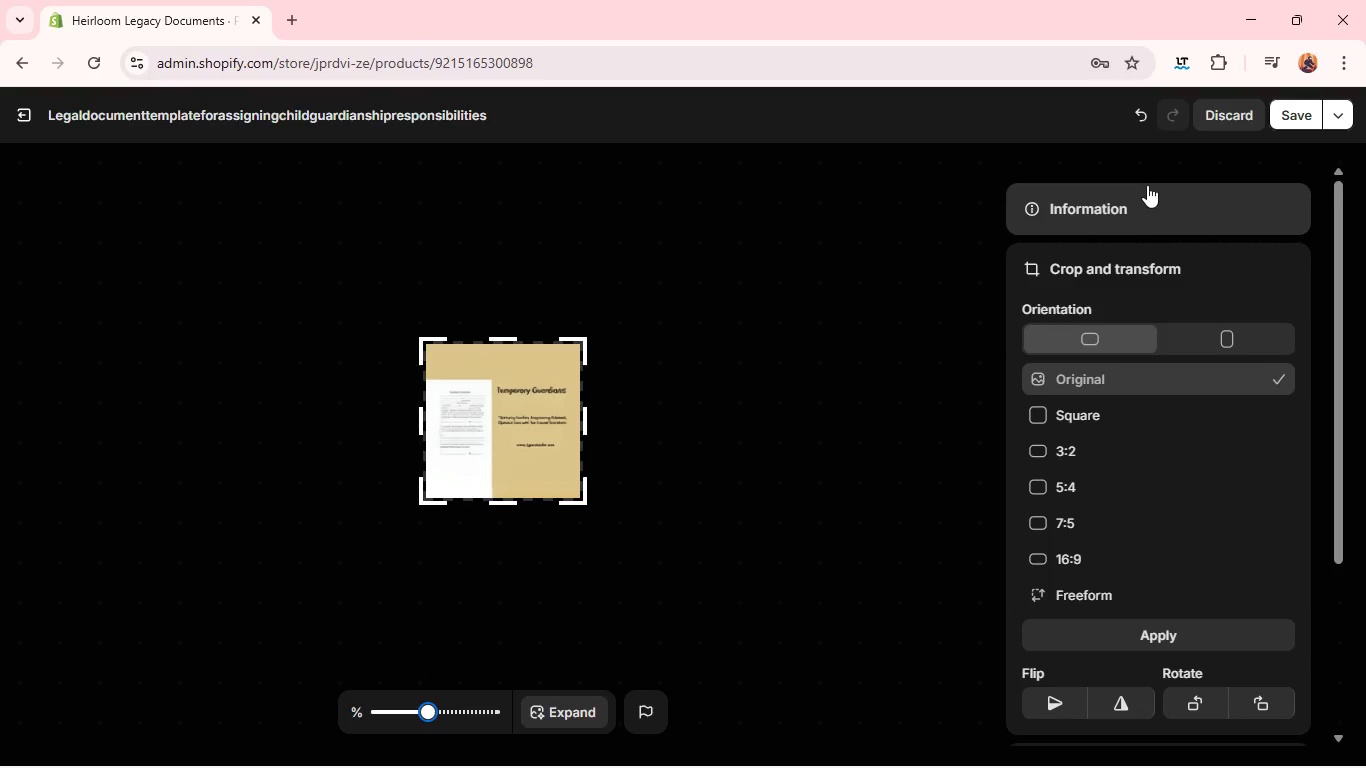 
left_click([1138, 122])
 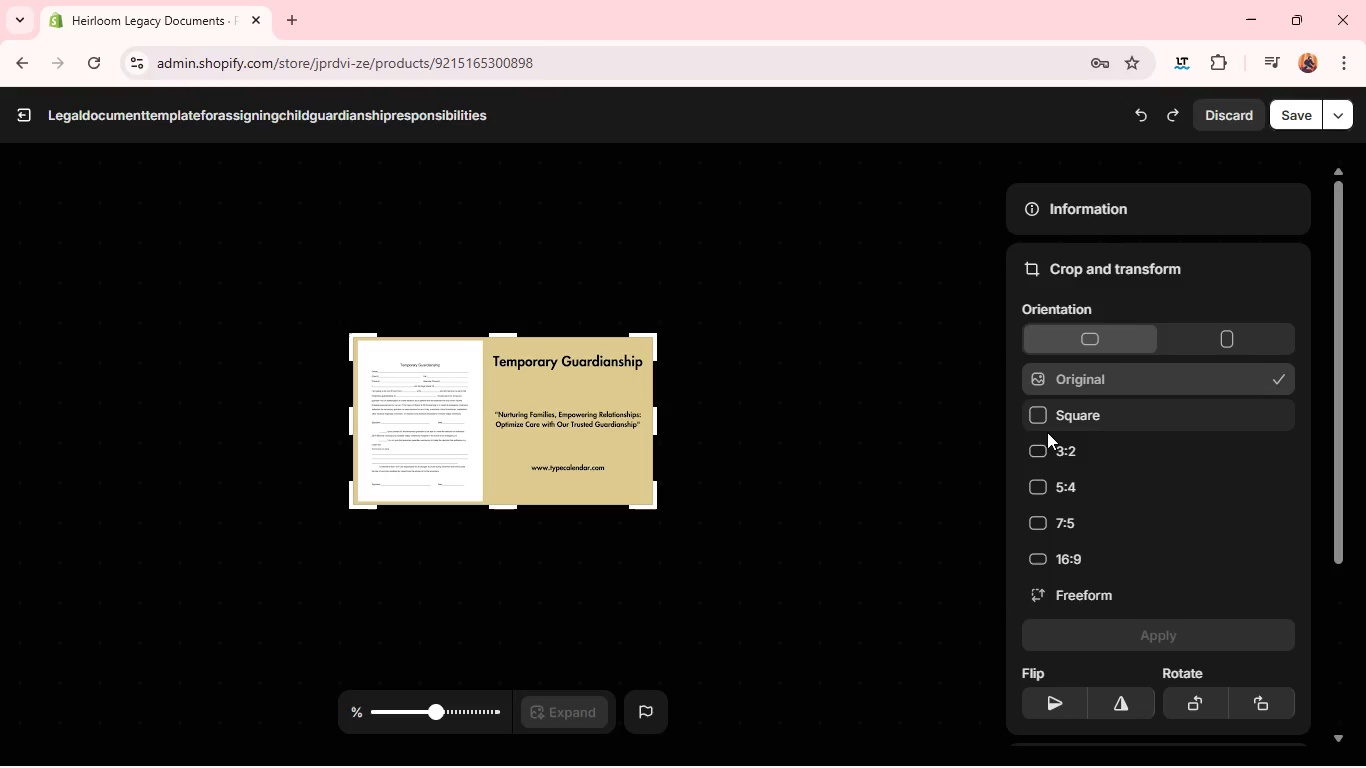 
wait(5.2)
 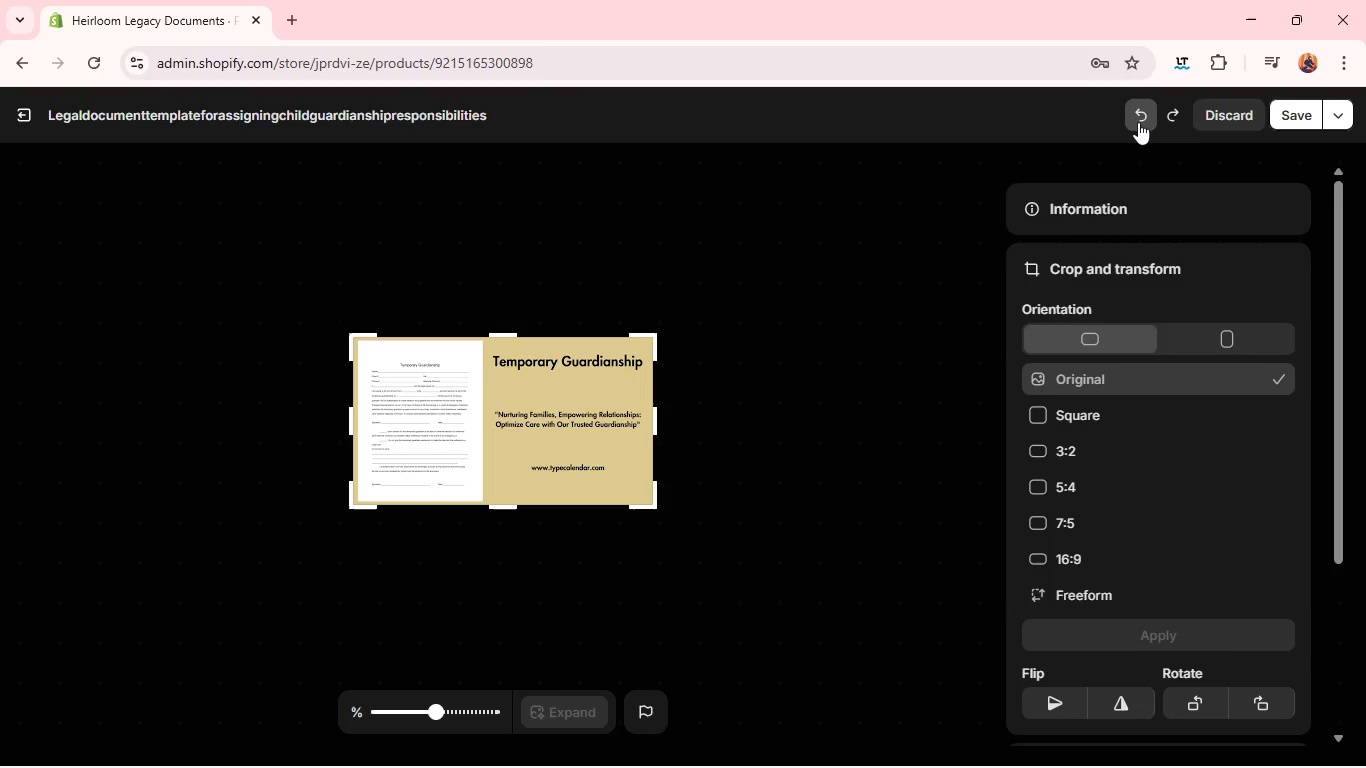 
left_click([1043, 444])
 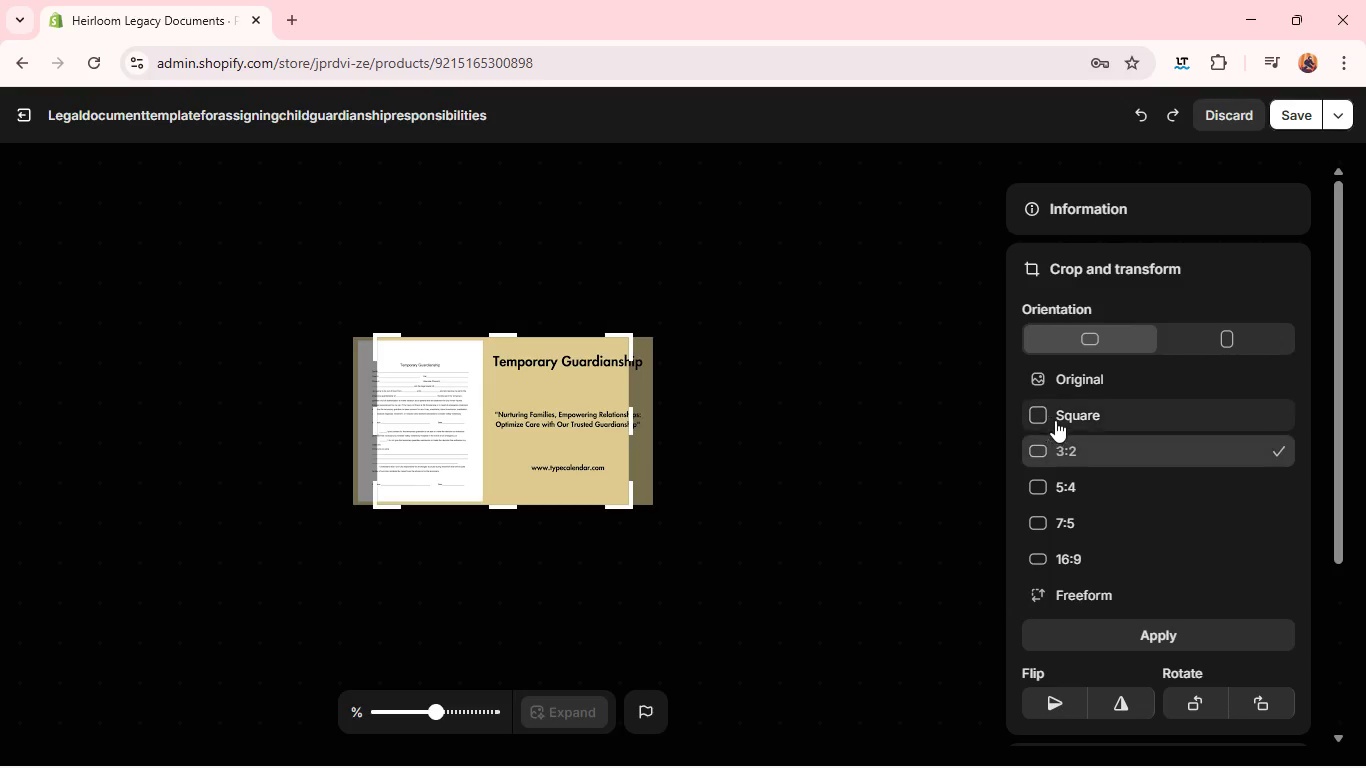 
left_click([1063, 408])
 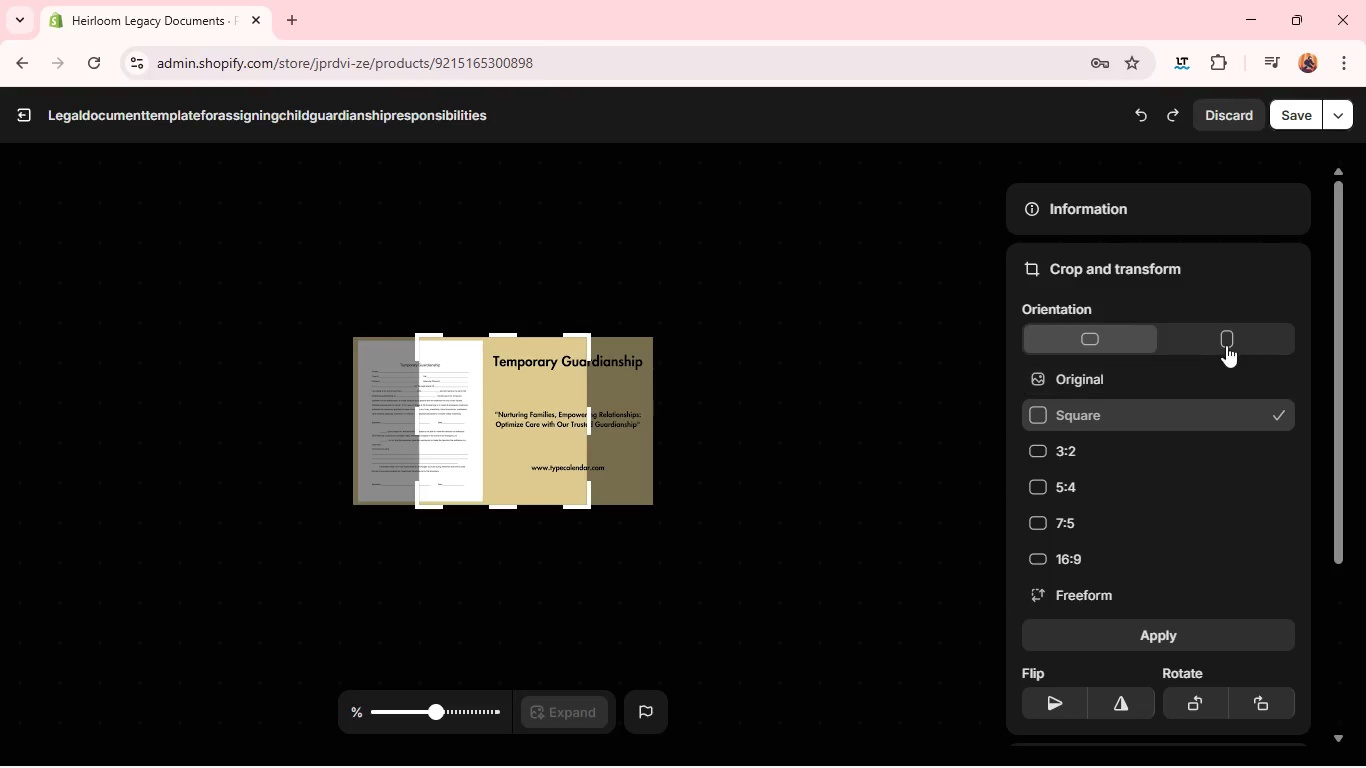 
left_click([1232, 338])
 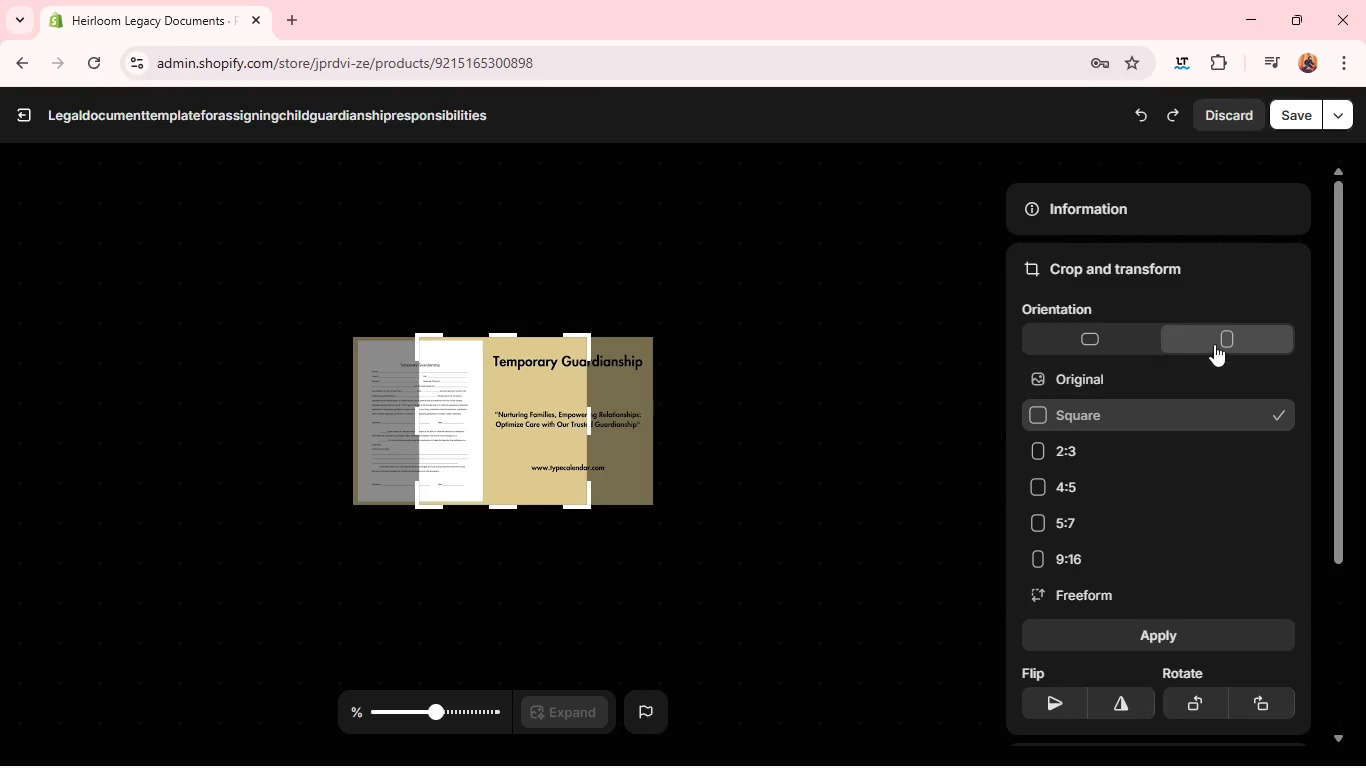 
left_click([1222, 342])
 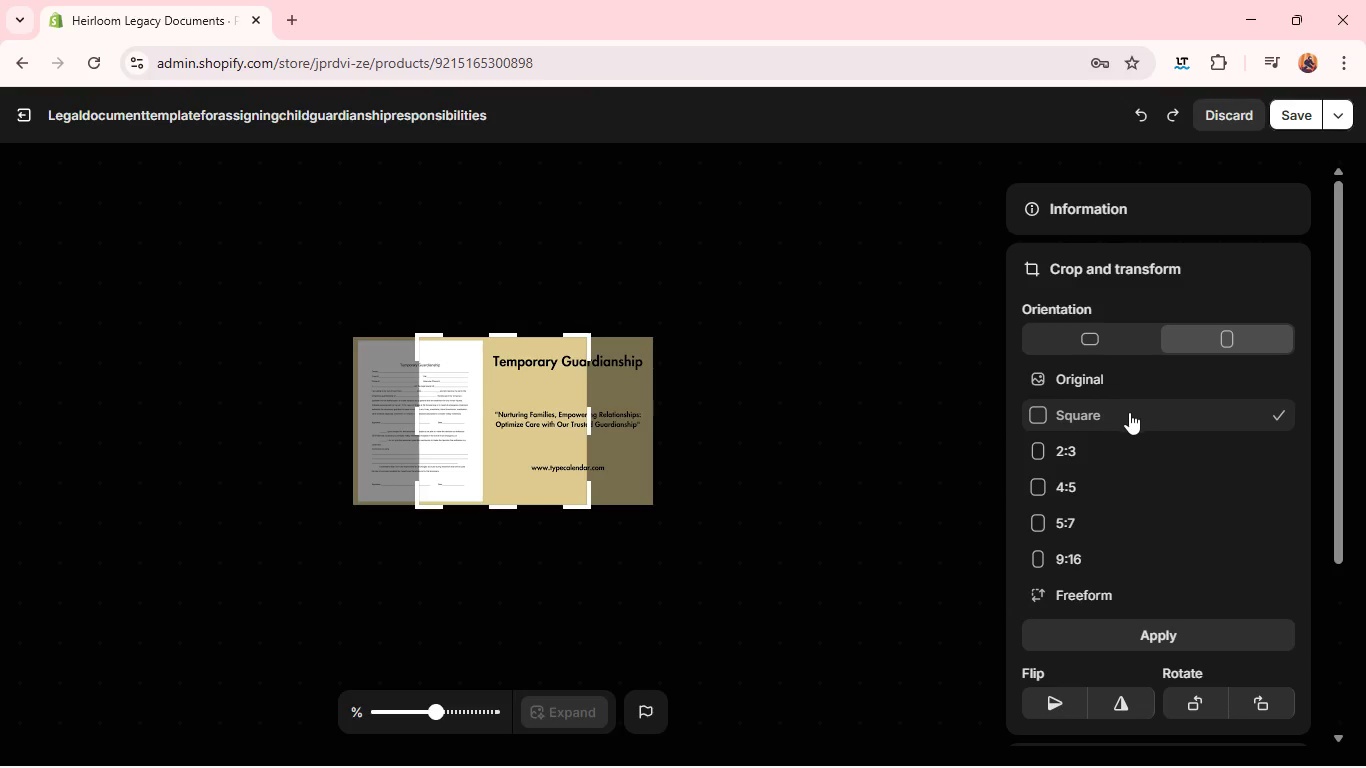 
left_click([1129, 412])
 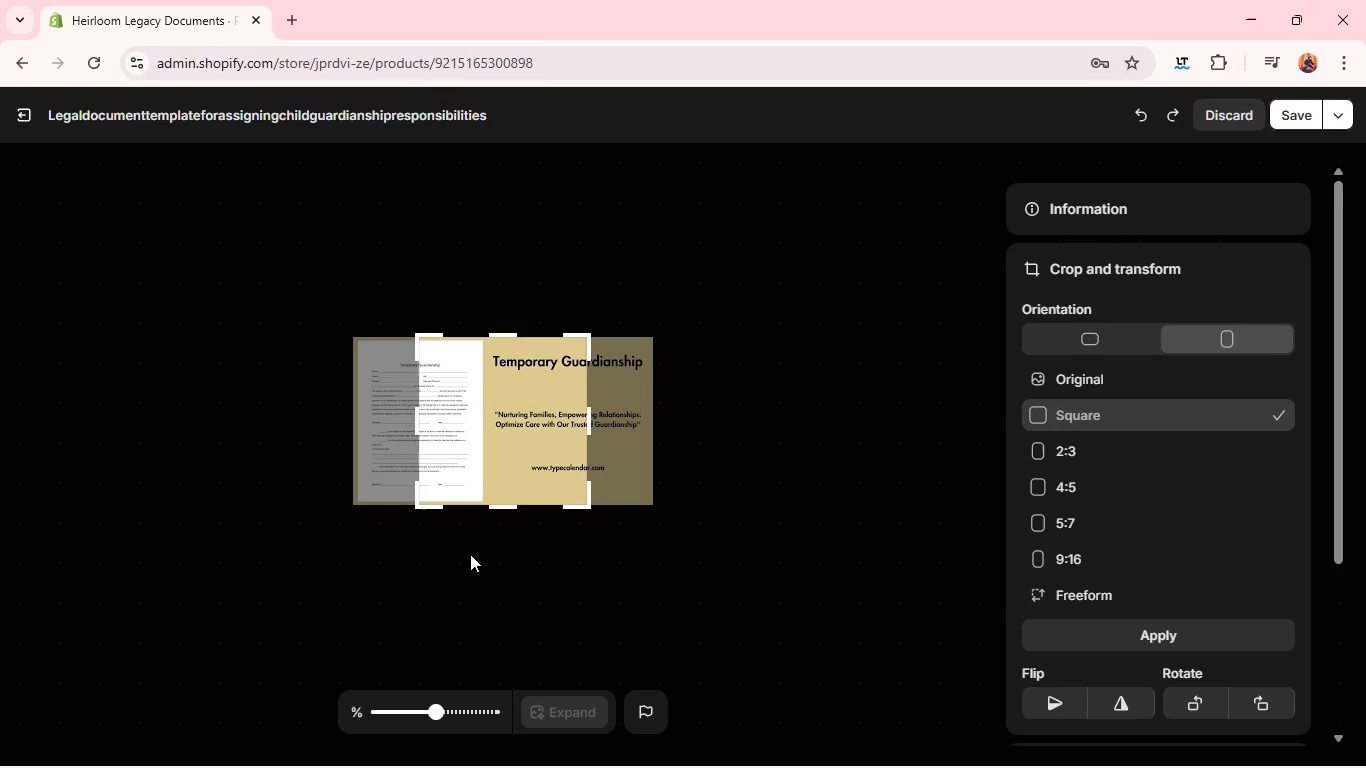 
wait(8.48)
 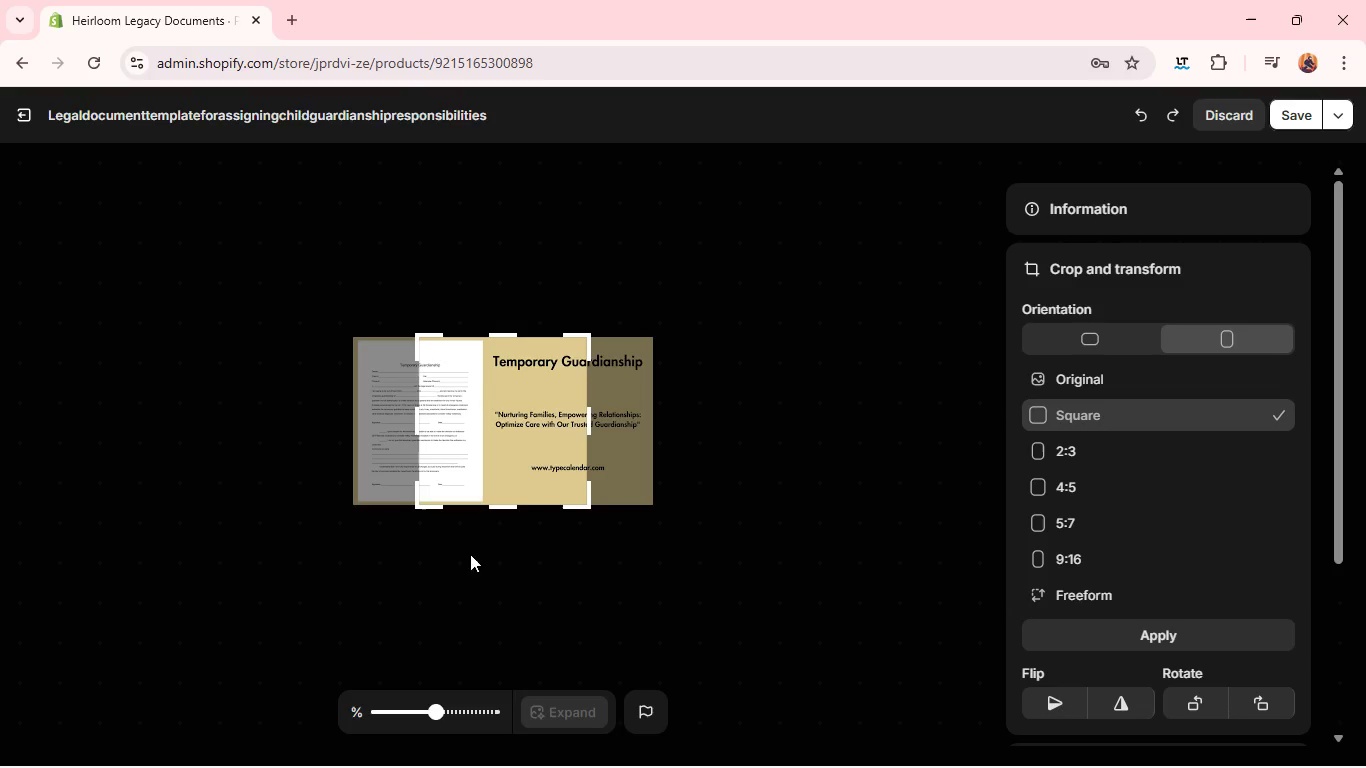 
left_click([1059, 205])
 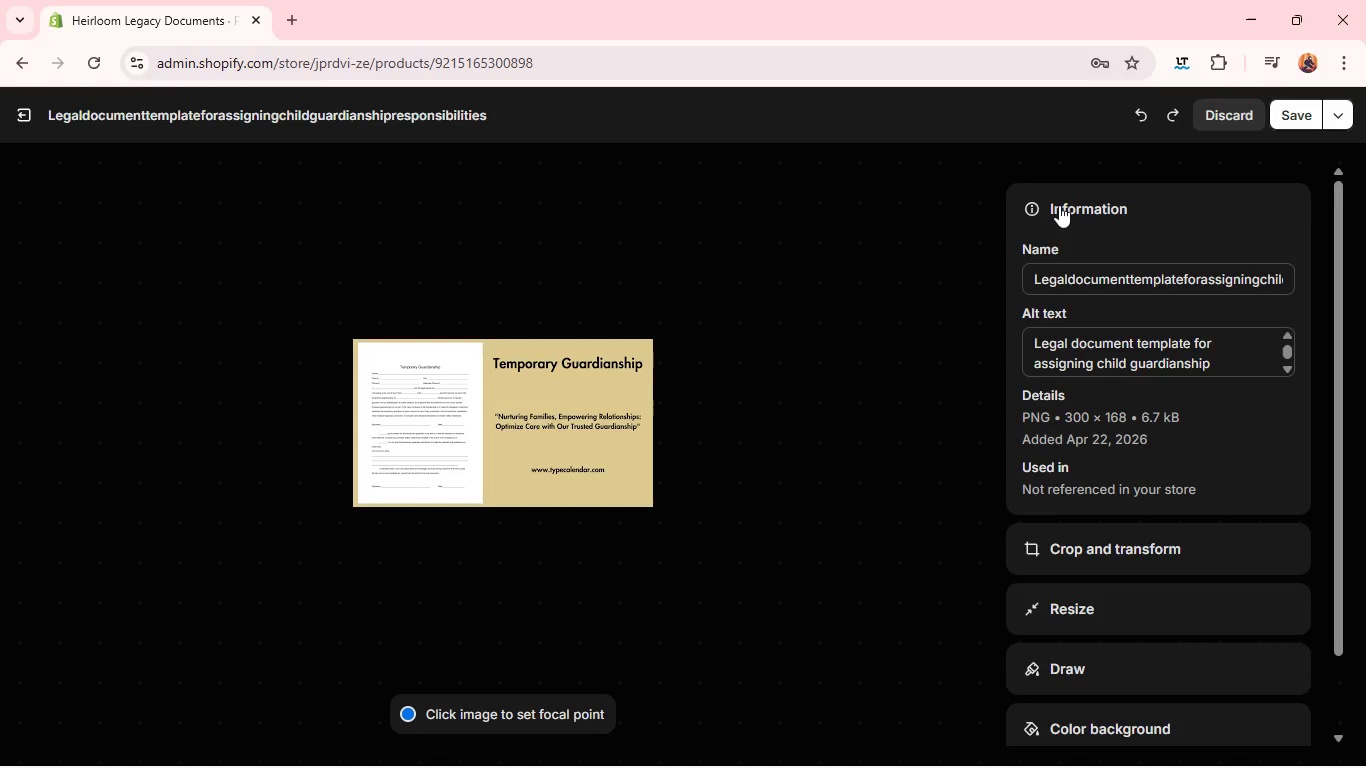 
wait(9.61)
 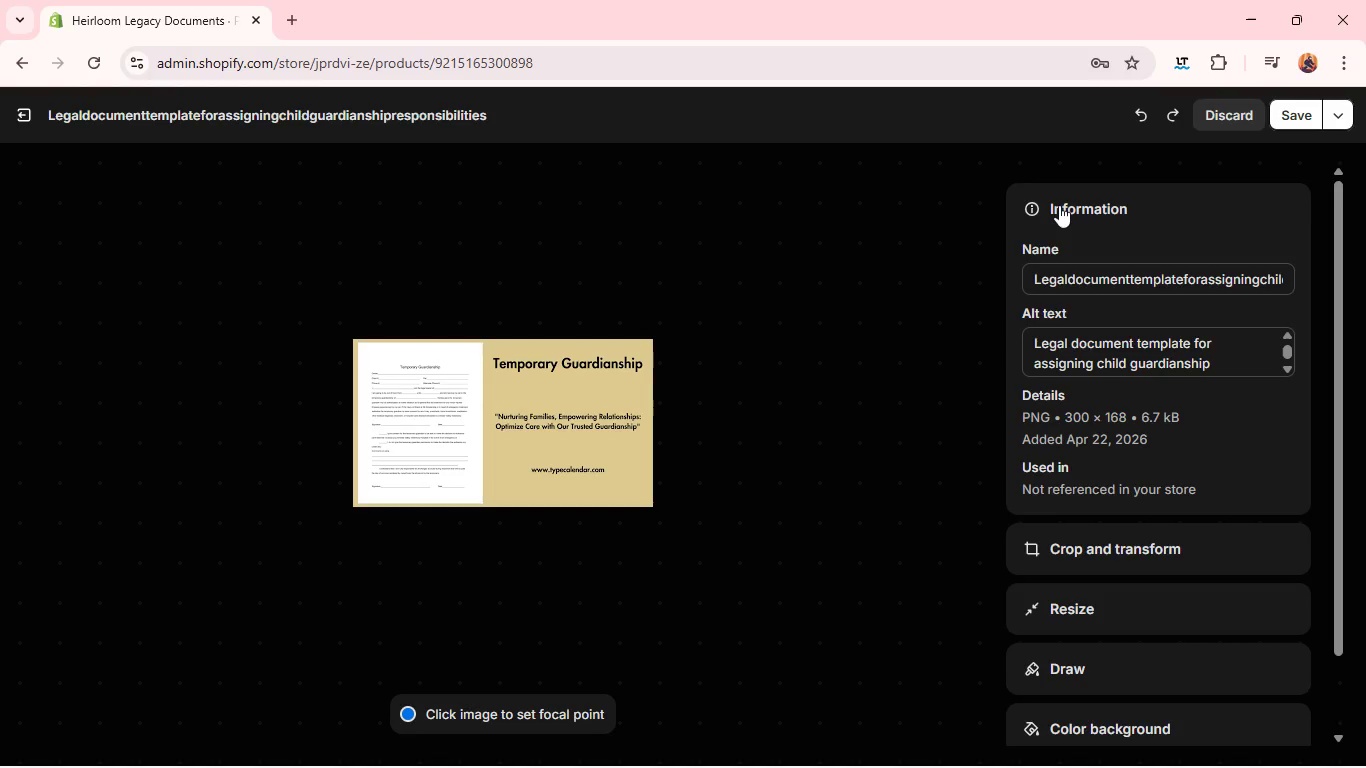 
left_click([1071, 542])
 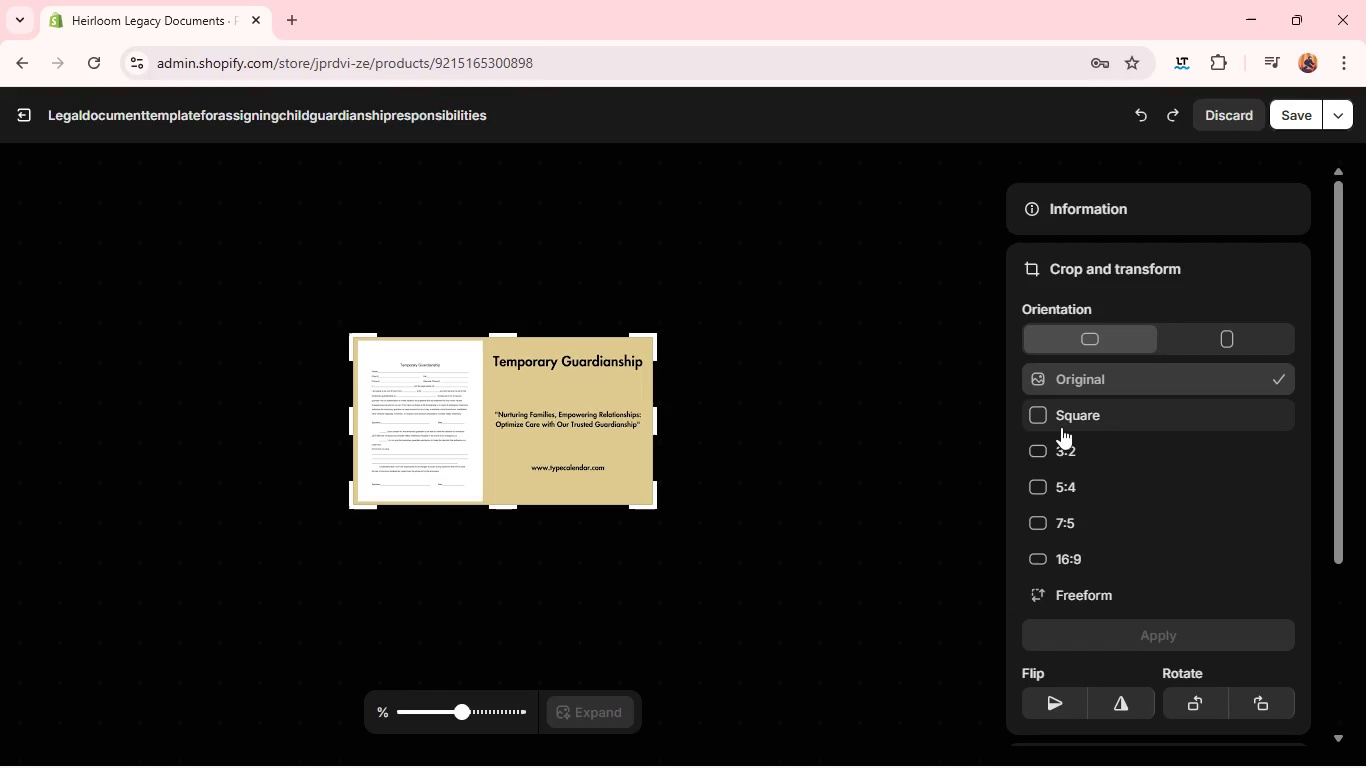 
left_click([1053, 445])
 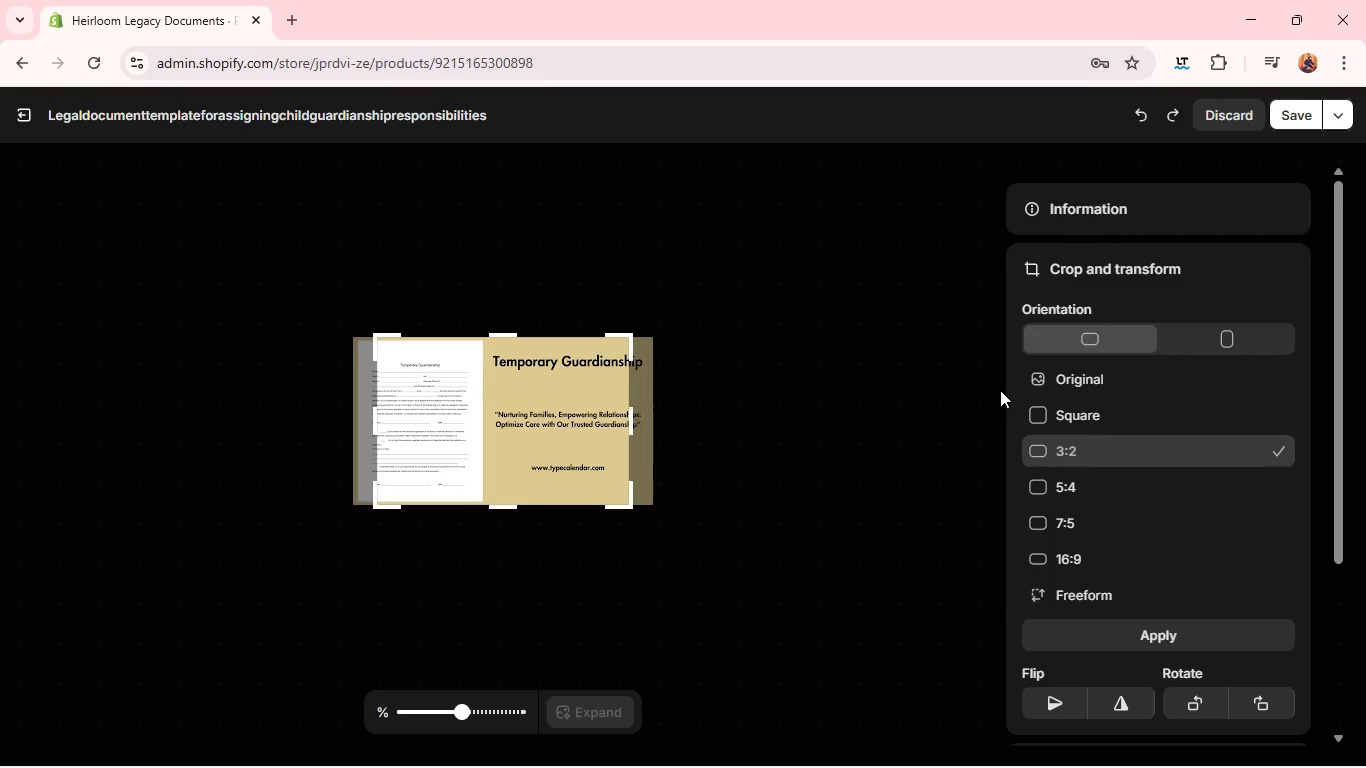 
left_click([1038, 413])
 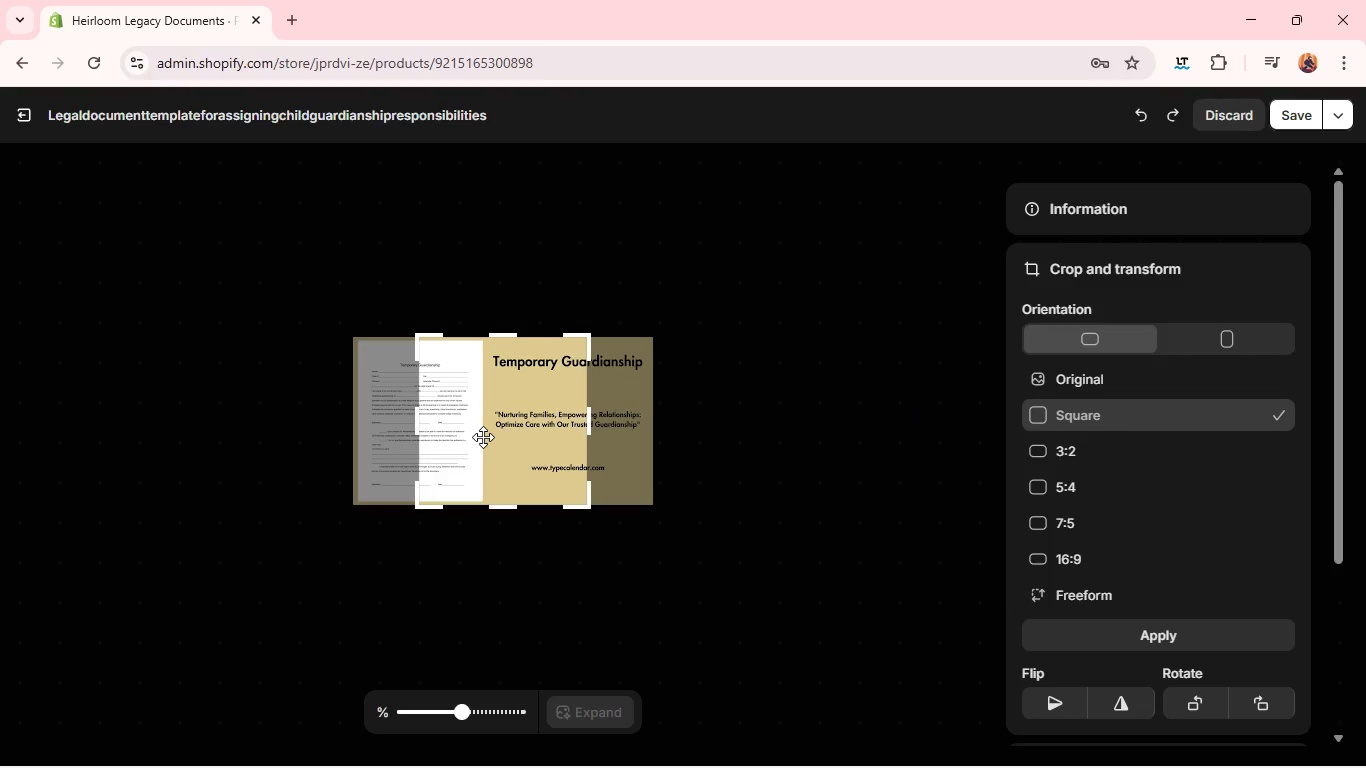 
left_click_drag(start_coordinate=[483, 437], to_coordinate=[401, 420])
 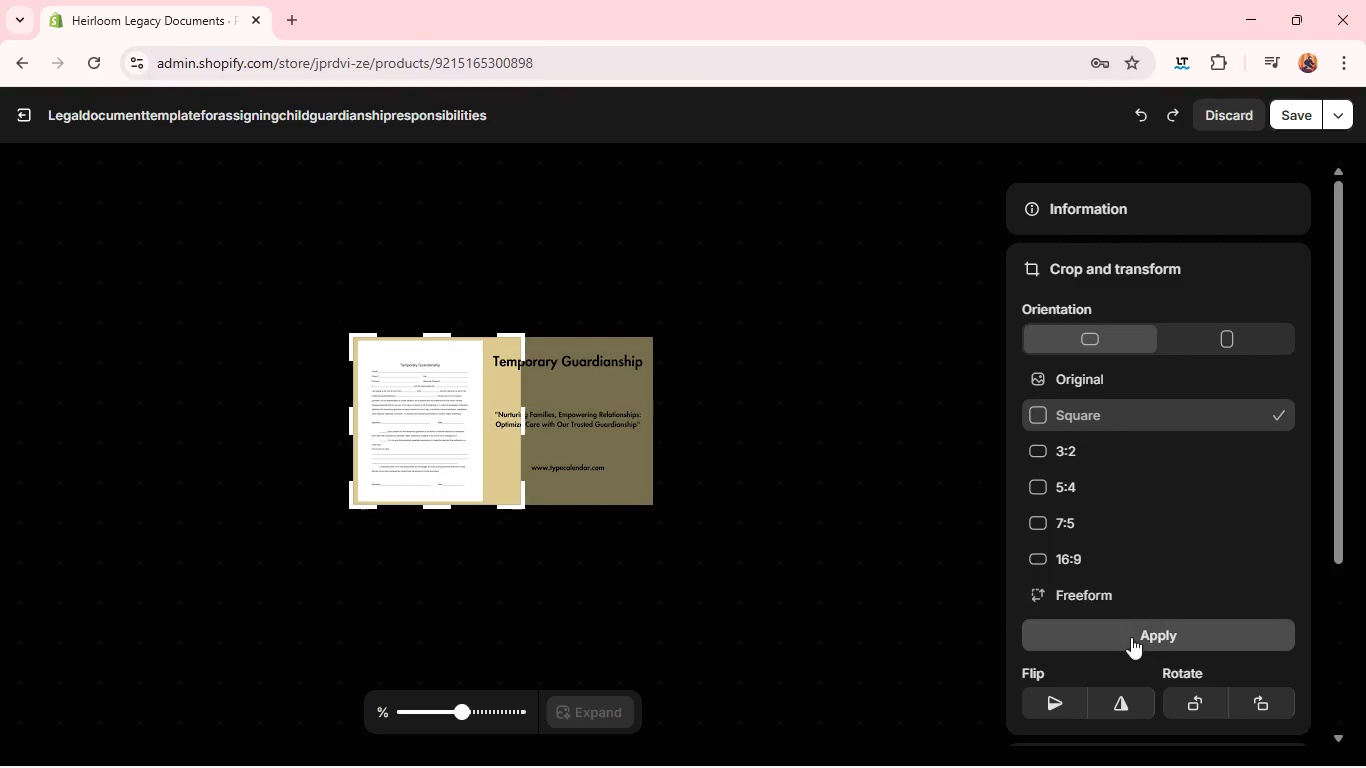 
left_click([1130, 636])
 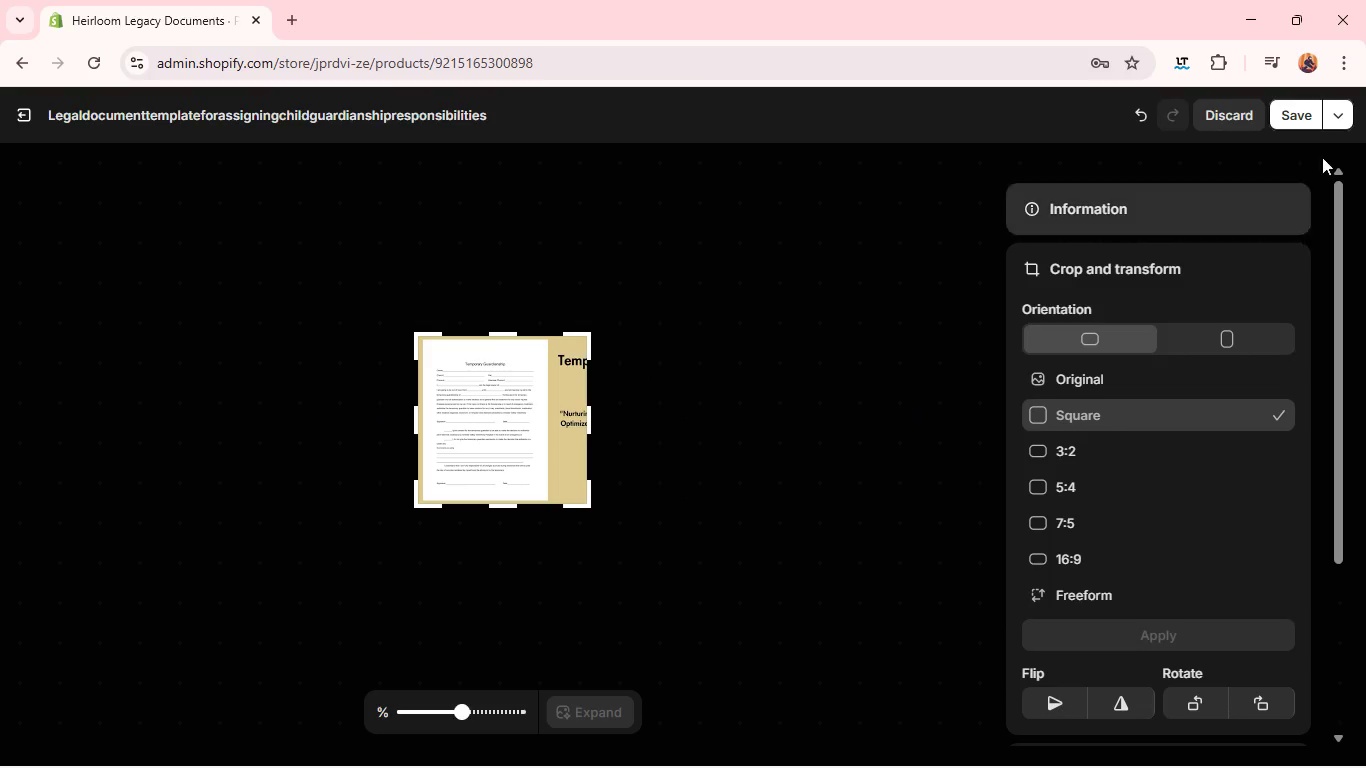 
left_click([1296, 115])
 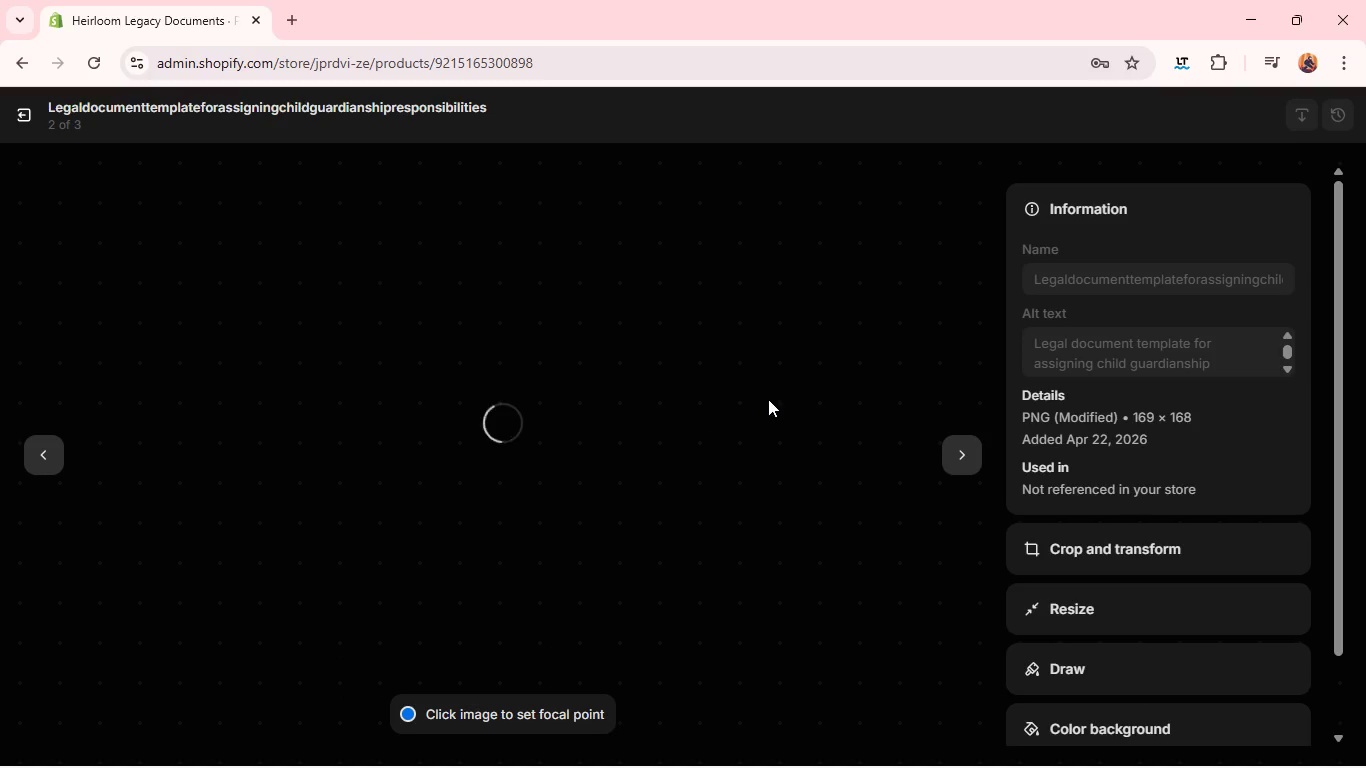 
wait(9.88)
 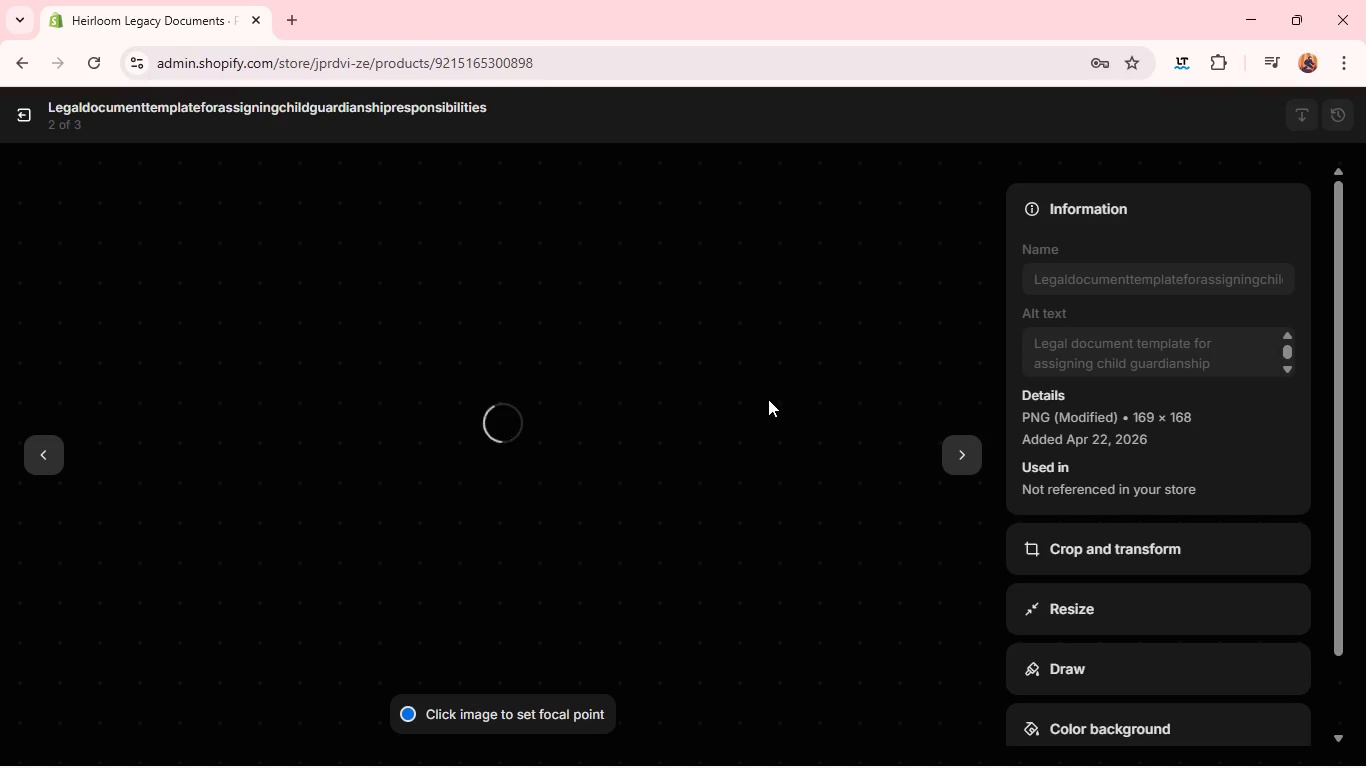 
left_click([962, 458])
 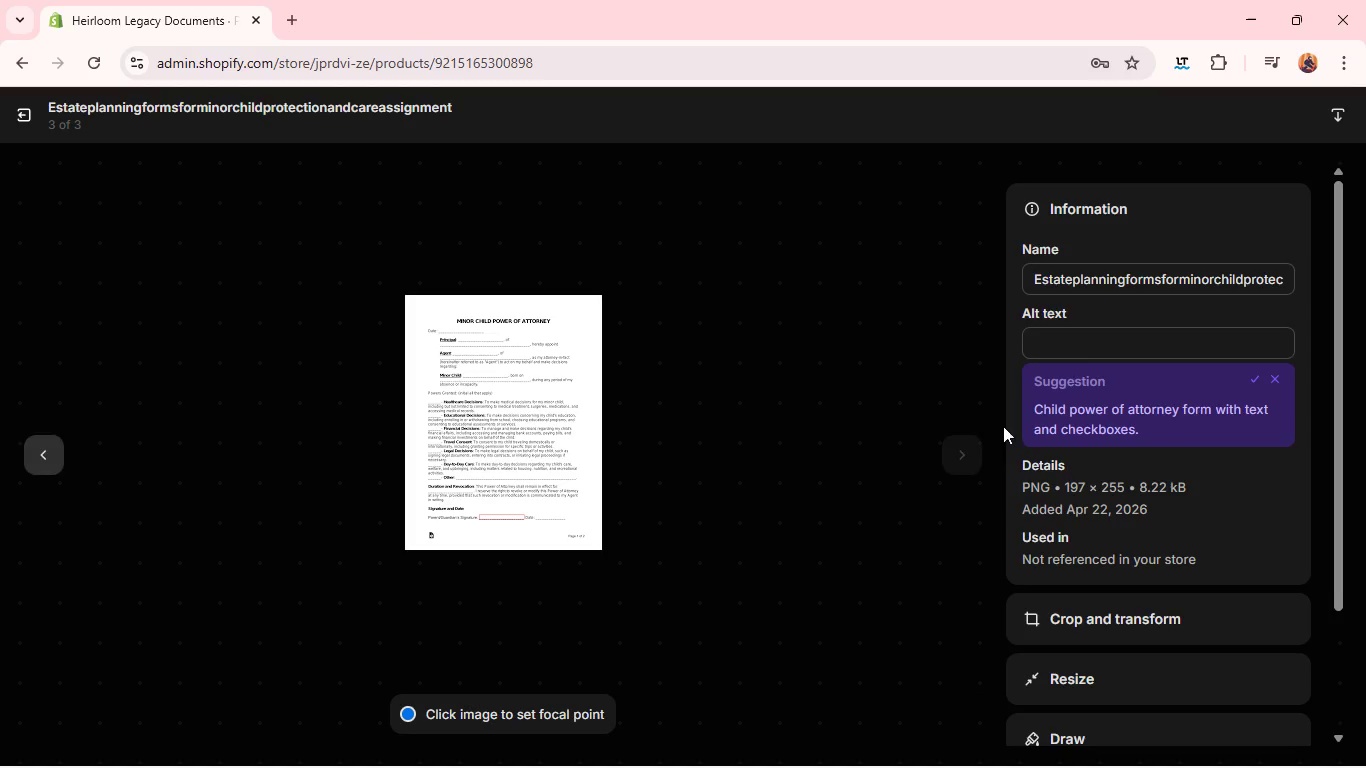 
left_click([1091, 355])
 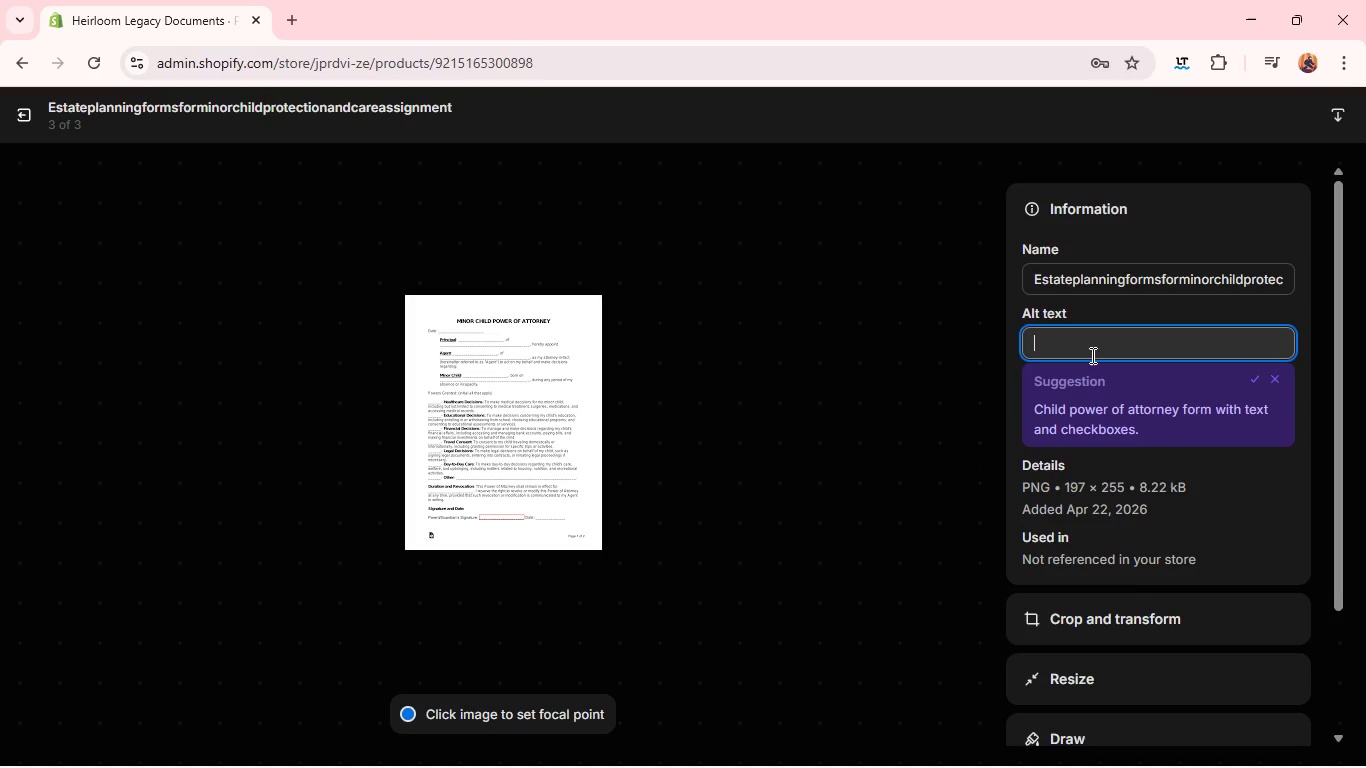 
type(Estate planning forma)
key(Backspace)
type(s for minor child protection and care ssi)
key(Backspace)
key(Backspace)
key(Backspace)
type(assignment)
 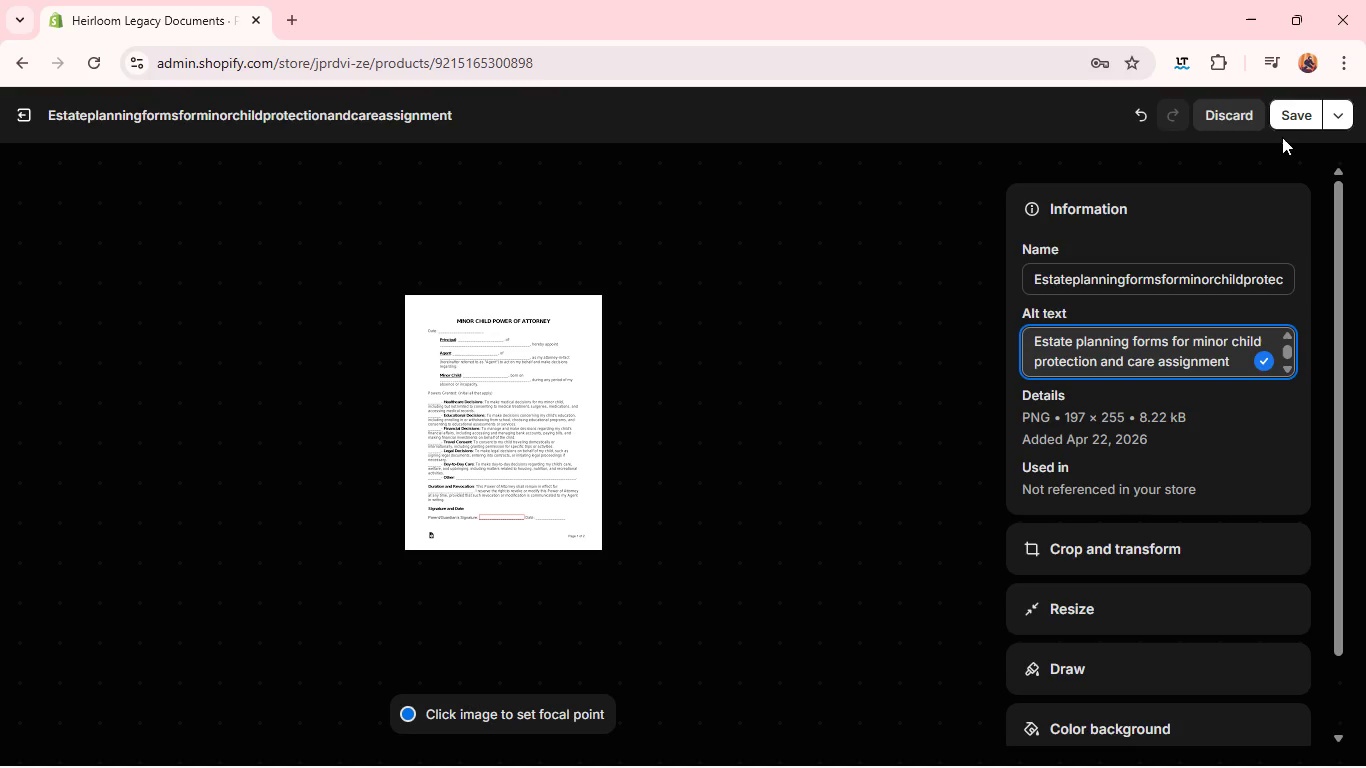 
wait(5.14)
 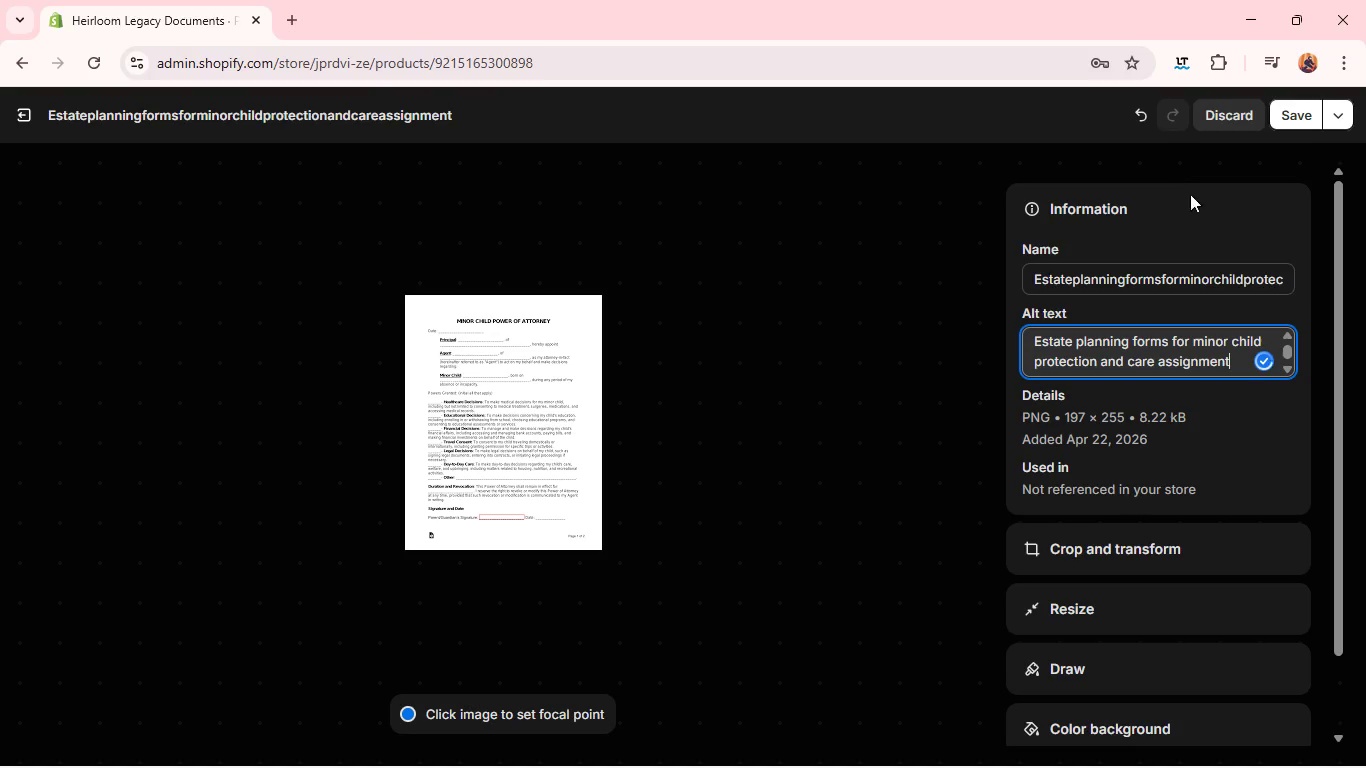 
left_click([1096, 551])
 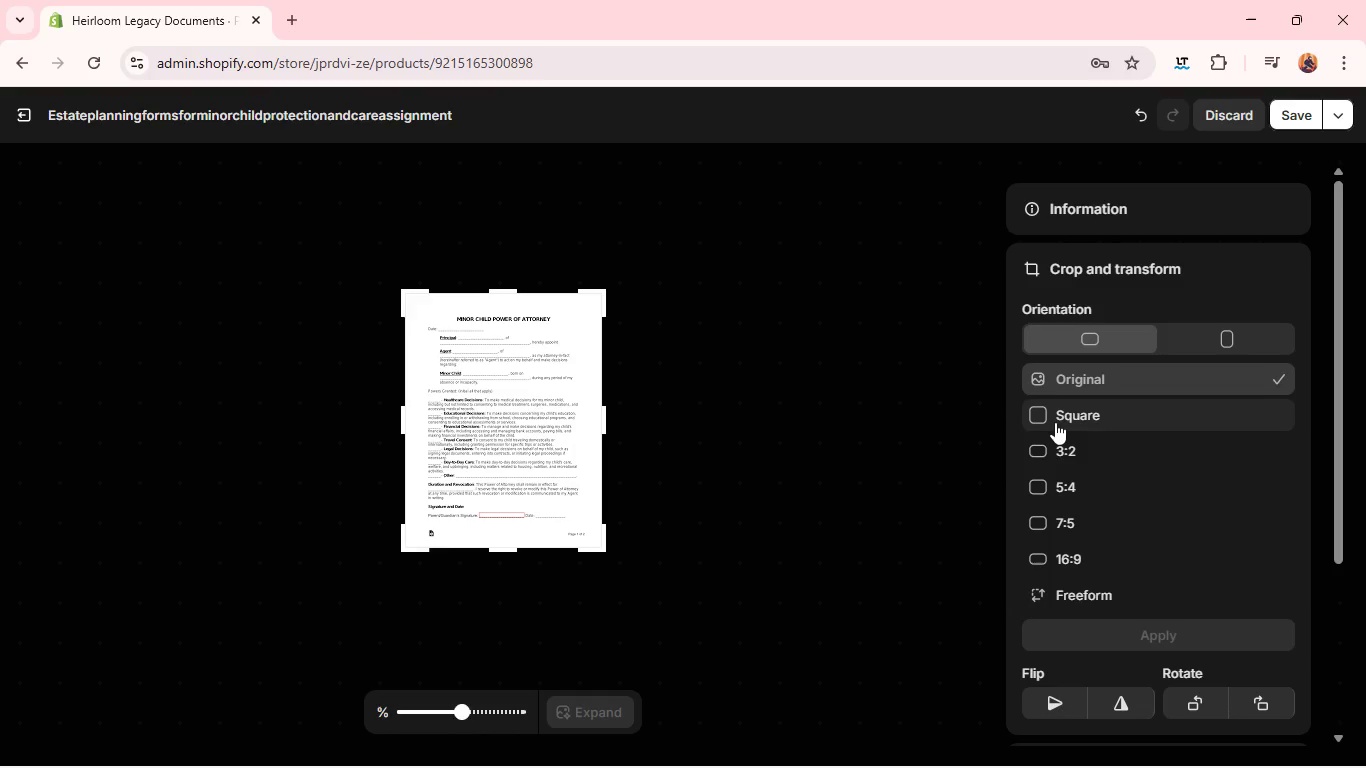 
left_click([1055, 422])
 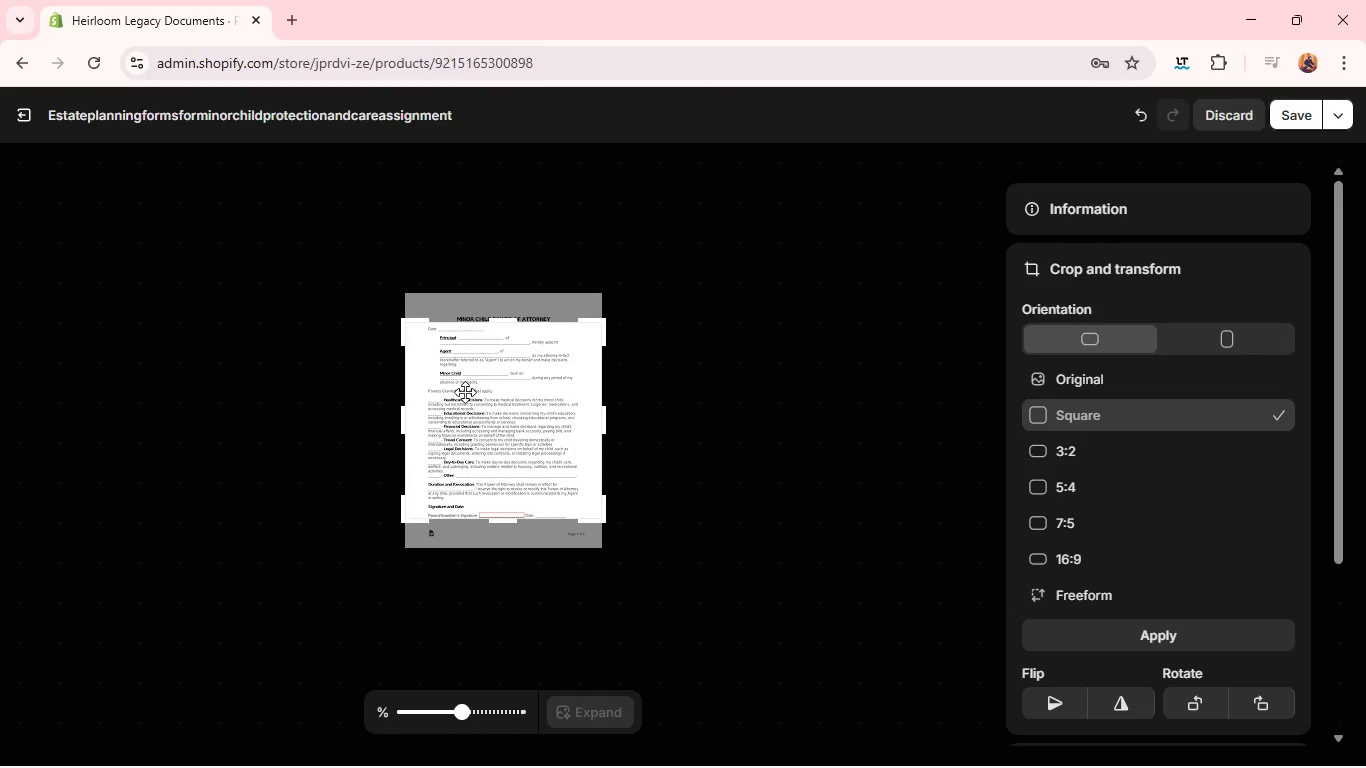 
left_click_drag(start_coordinate=[431, 389], to_coordinate=[431, 373])
 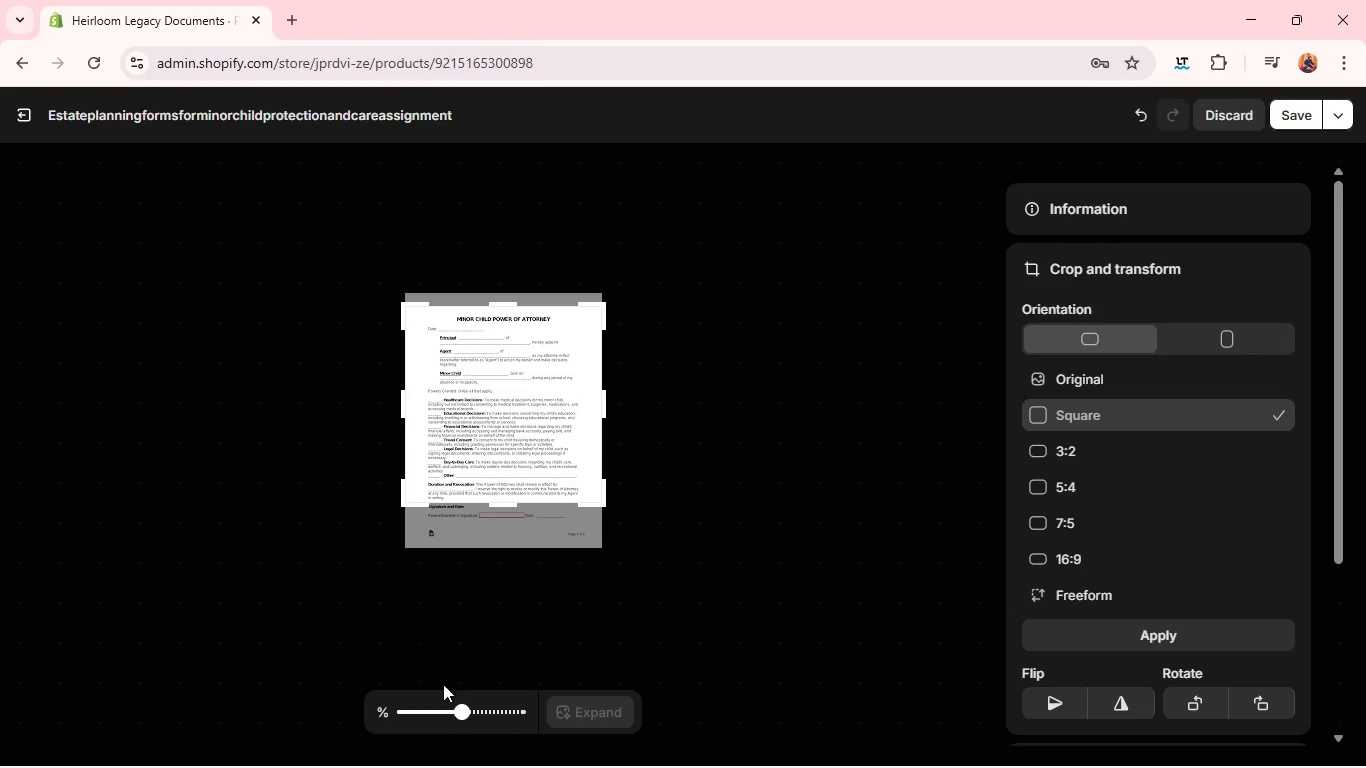 
left_click([442, 709])
 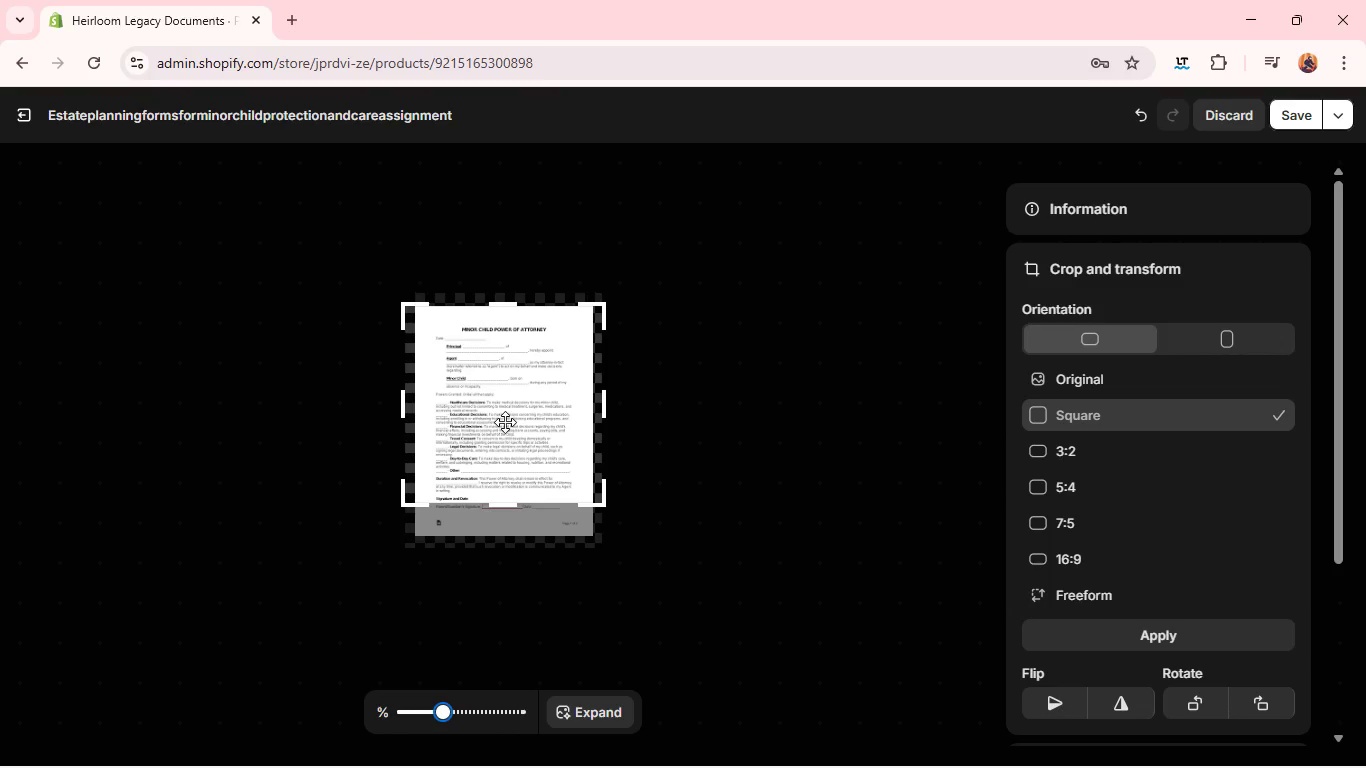 
left_click_drag(start_coordinate=[505, 422], to_coordinate=[510, 437])
 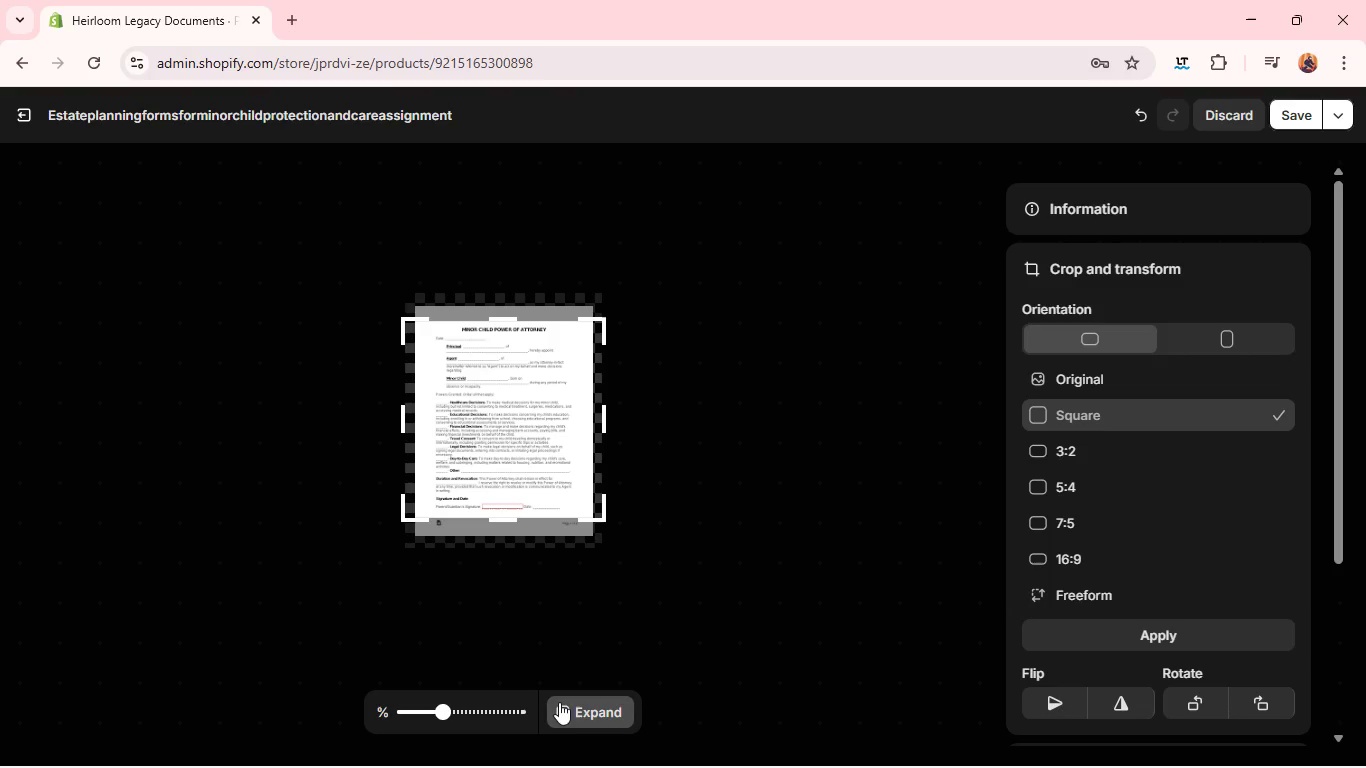 
left_click([579, 707])
 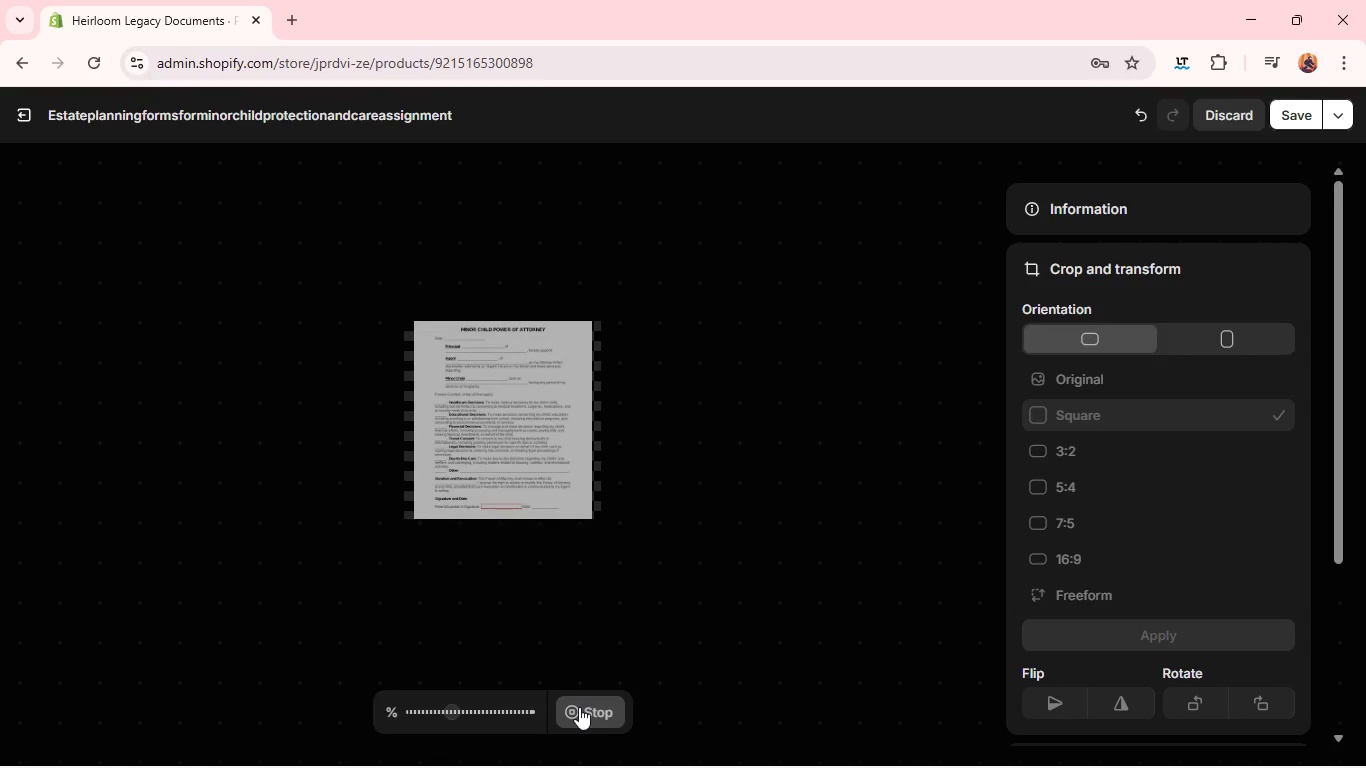 
key(MediaTrackNext)
 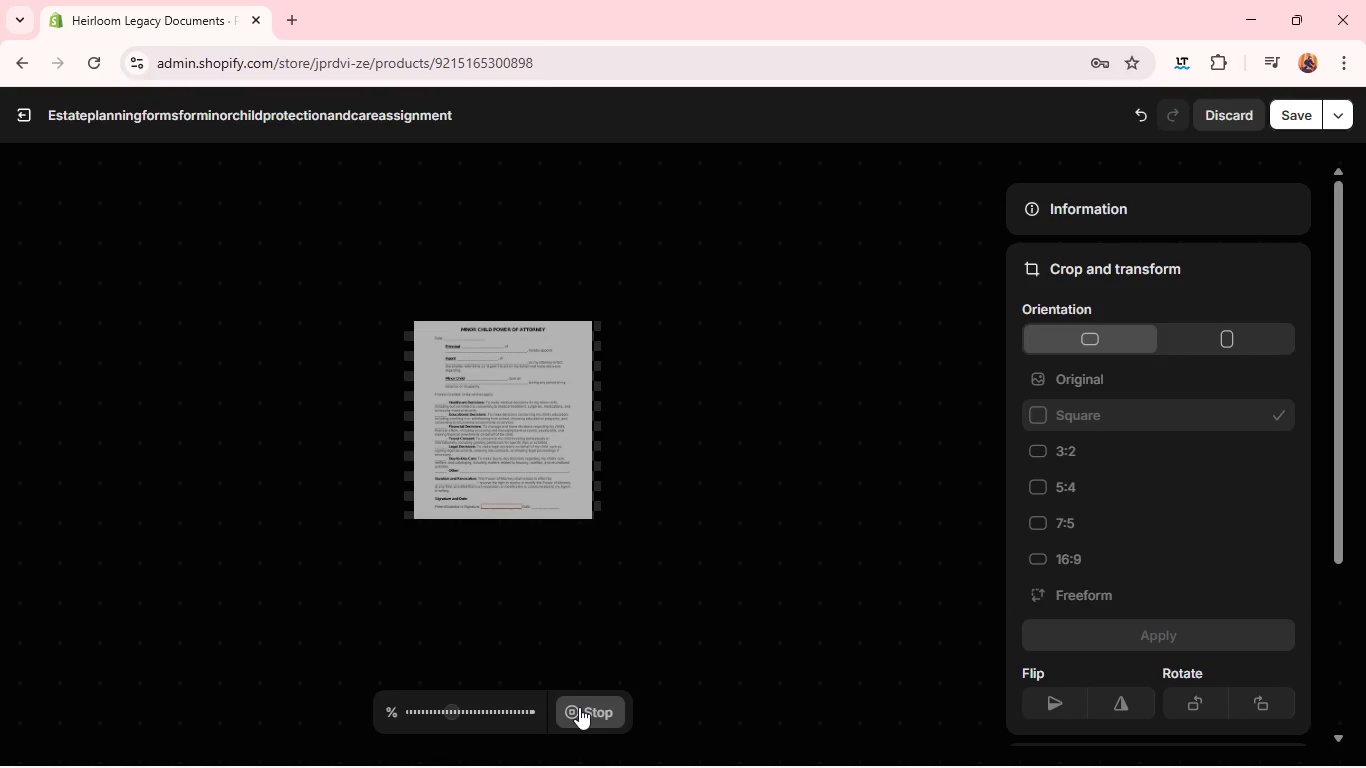 
wait(5.11)
 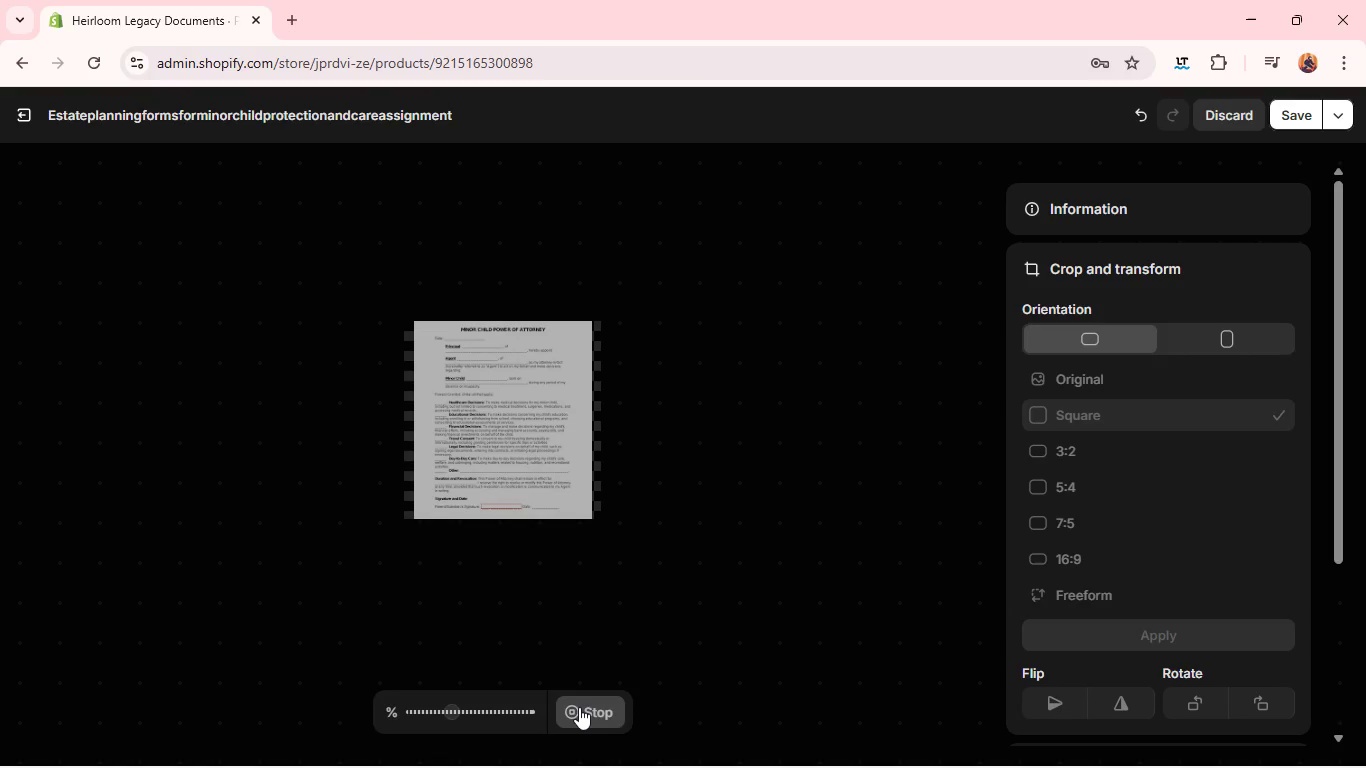 
key(MediaTrackNext)
 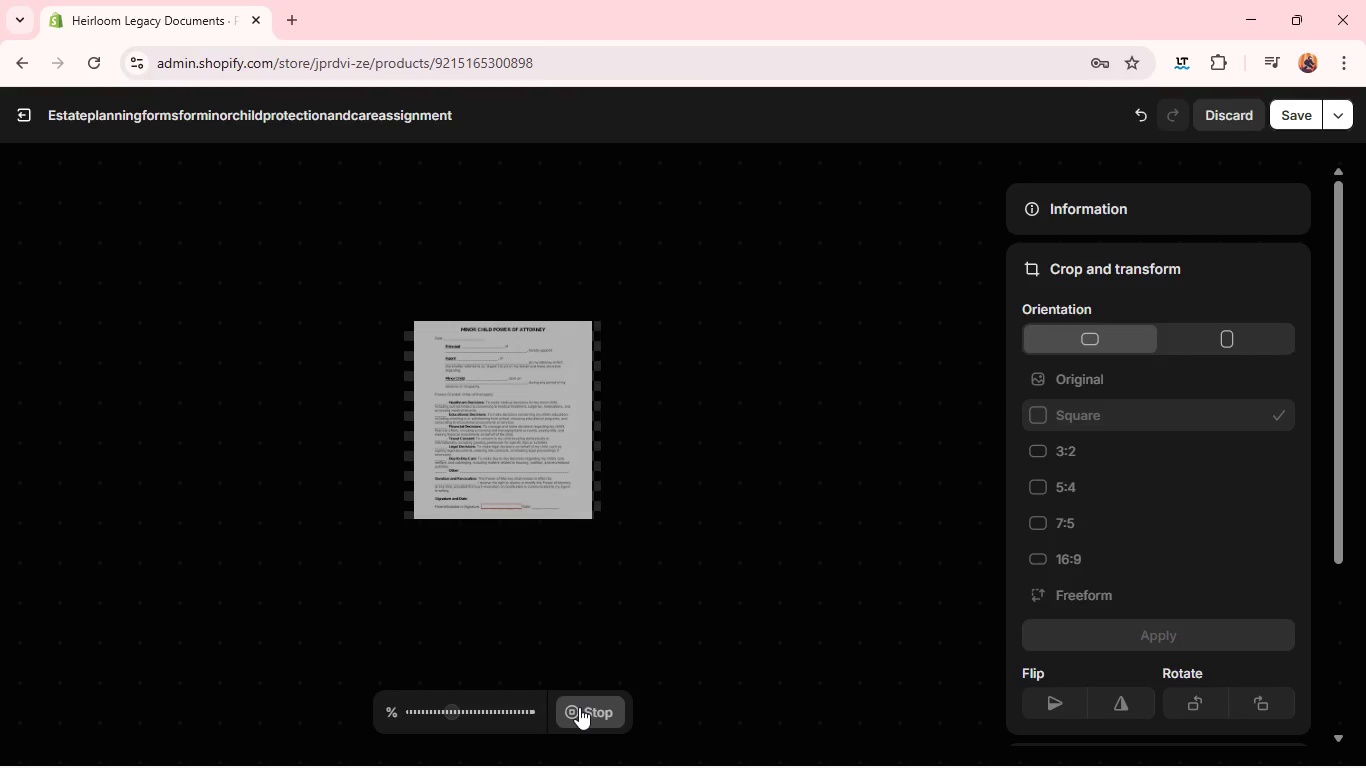 
wait(5.94)
 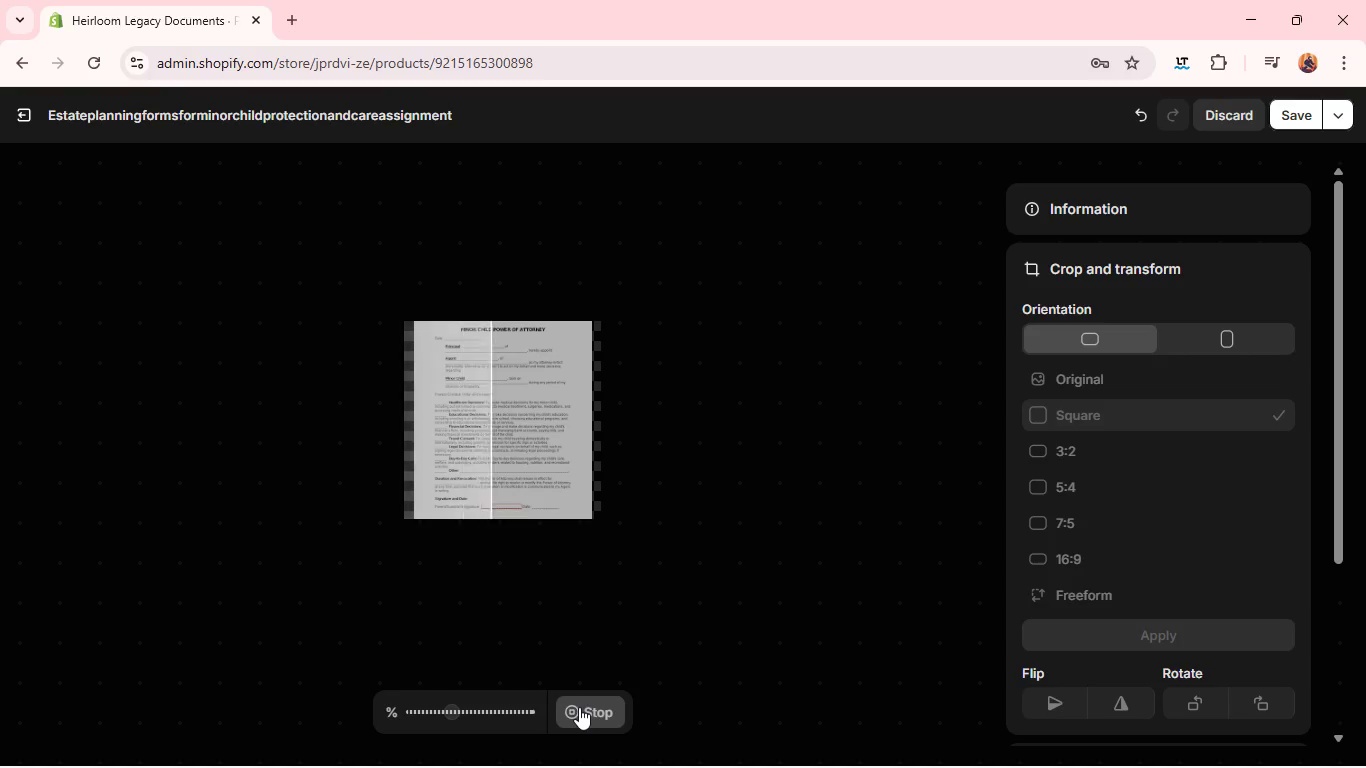 
key(MediaTrackNext)
 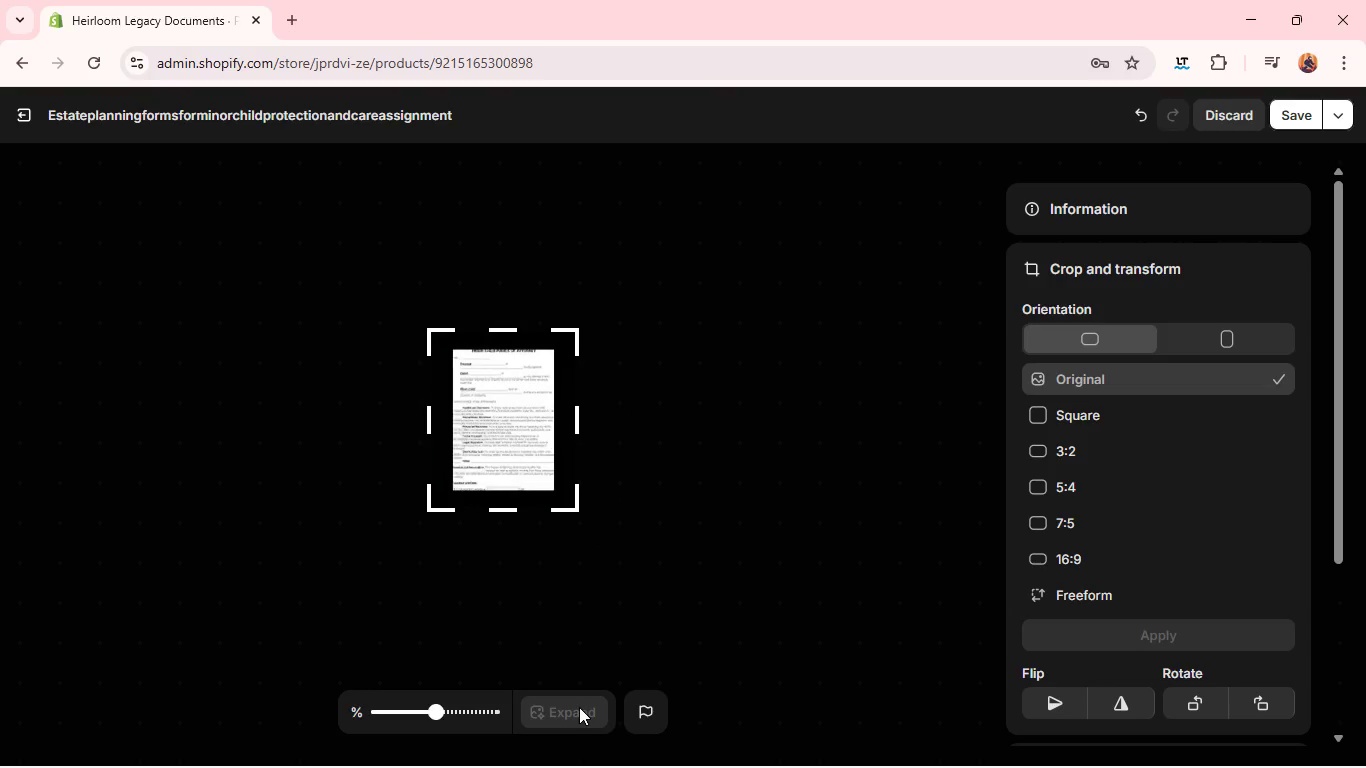 
wait(8.42)
 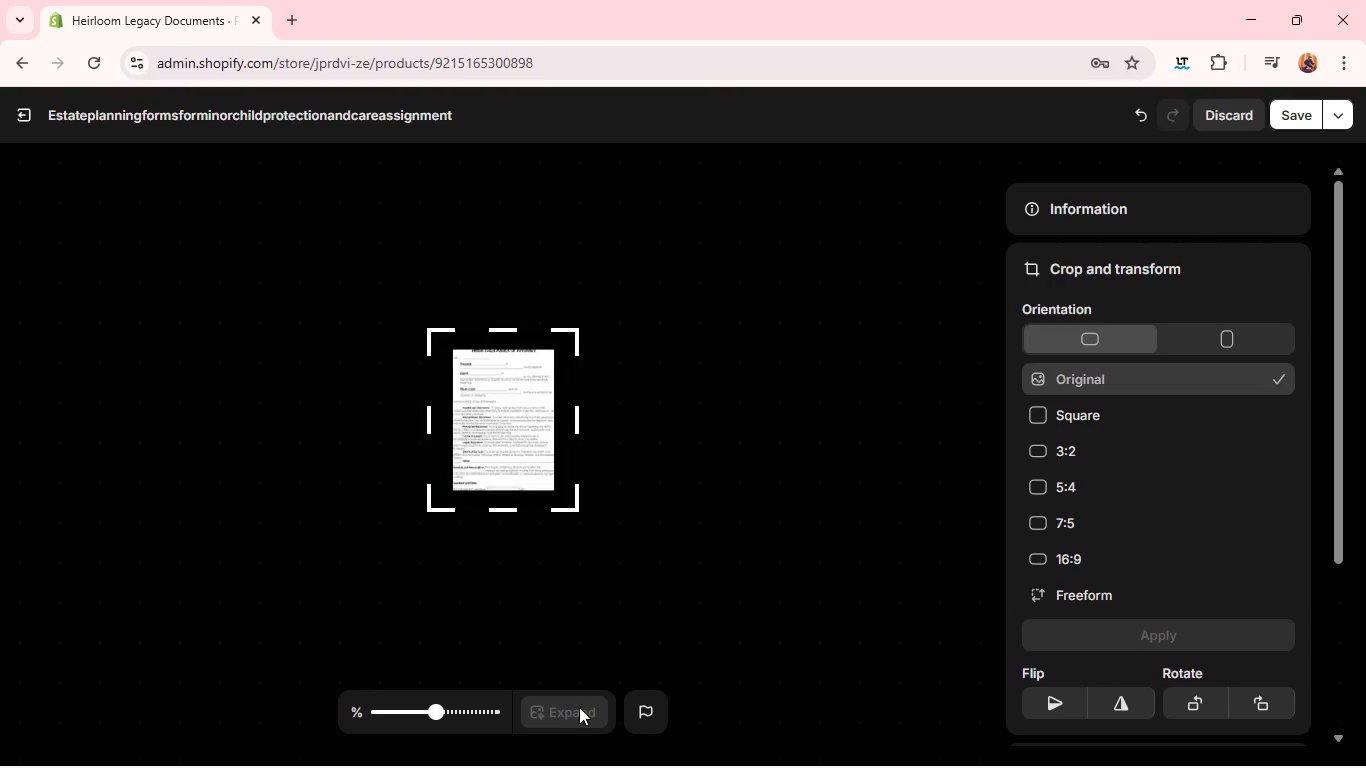 
left_click([1138, 114])
 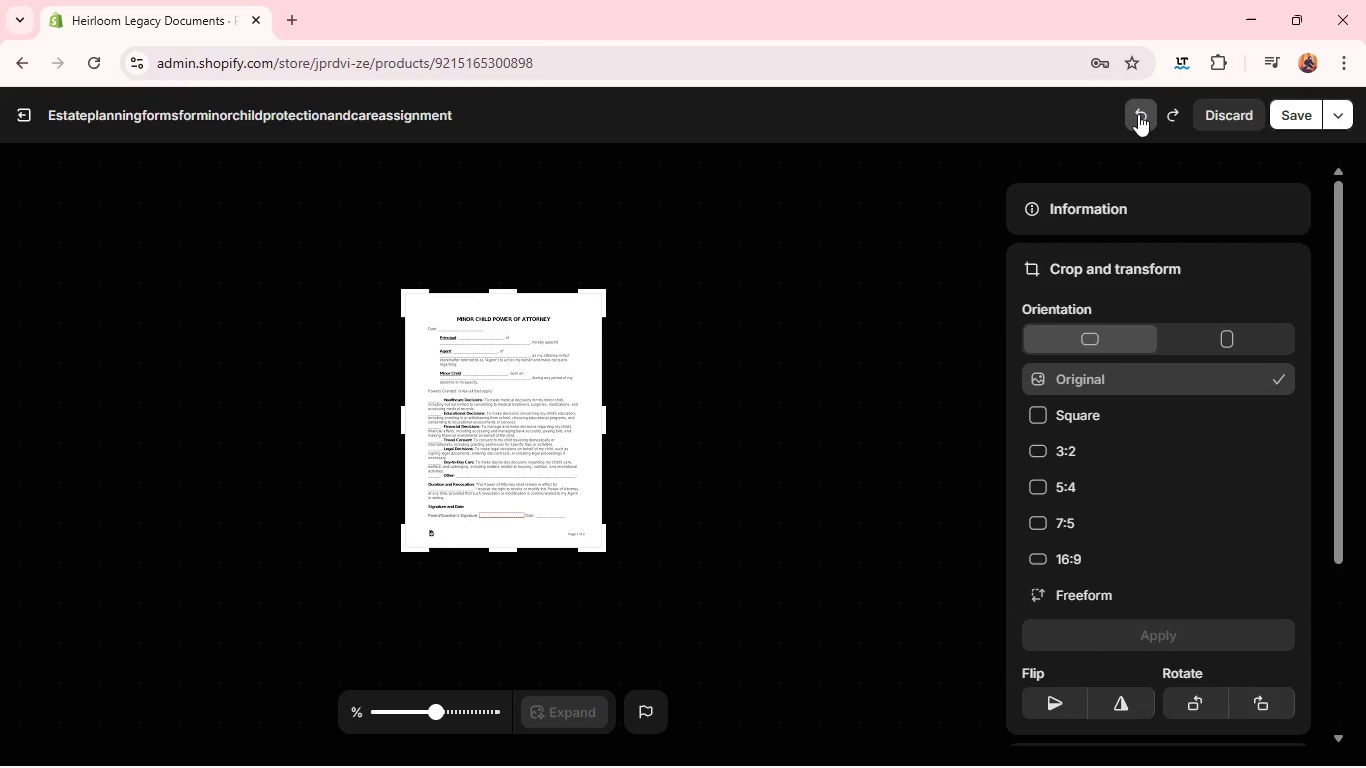 
wait(7.77)
 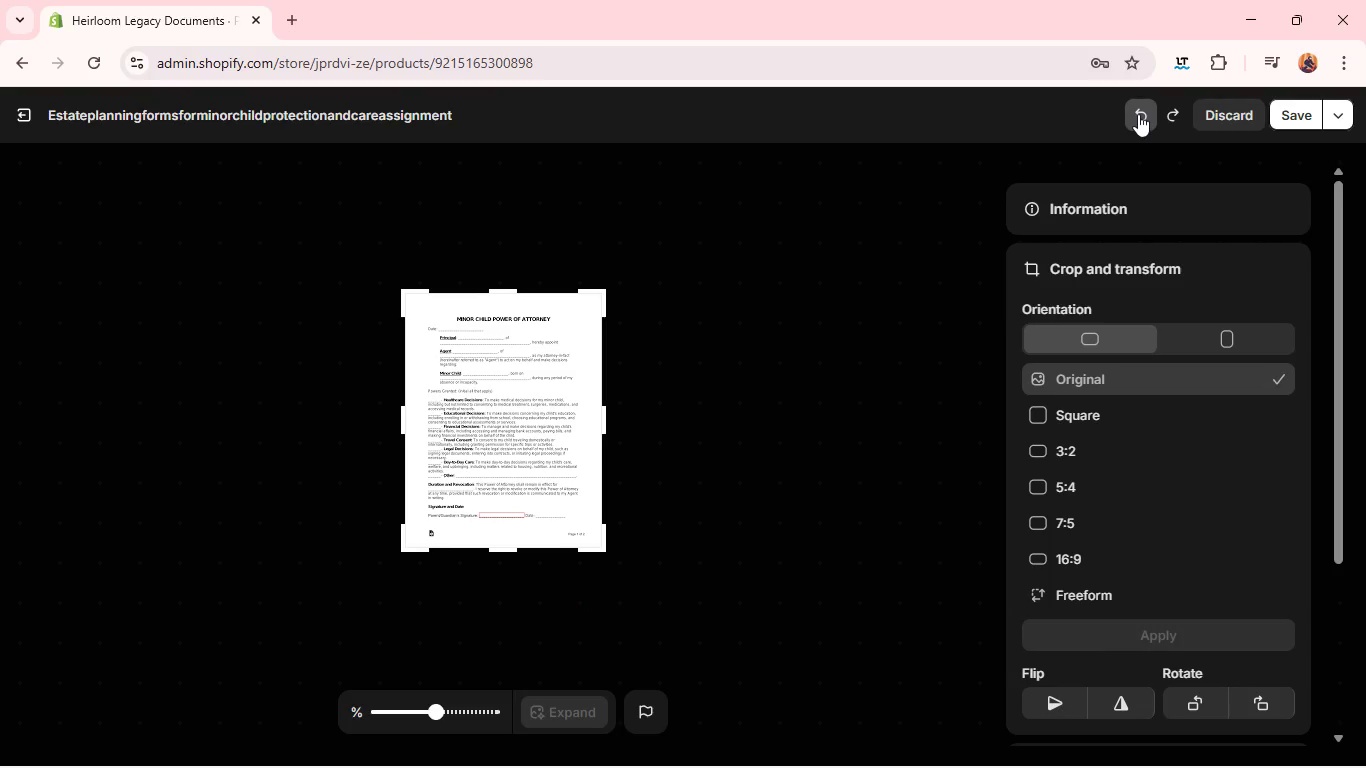 
left_click([1127, 409])
 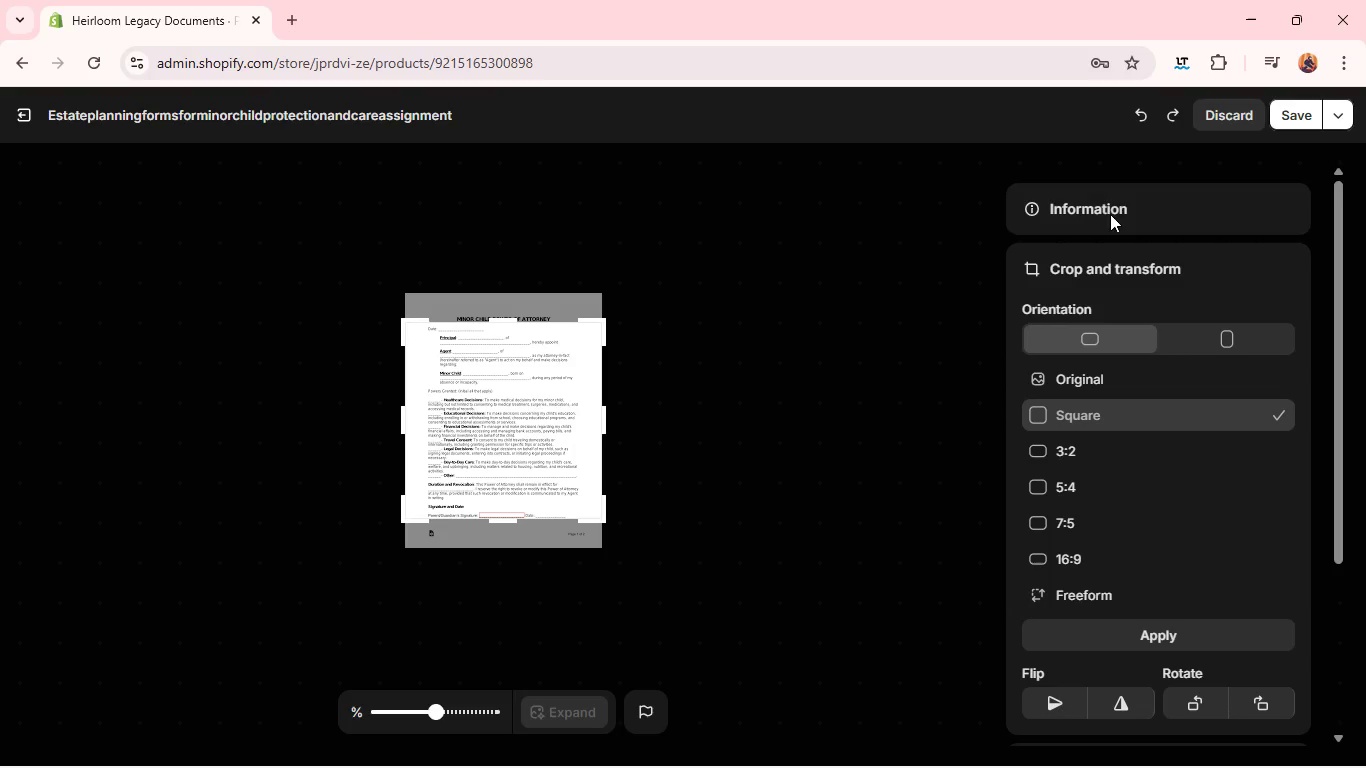 
left_click([1110, 194])
 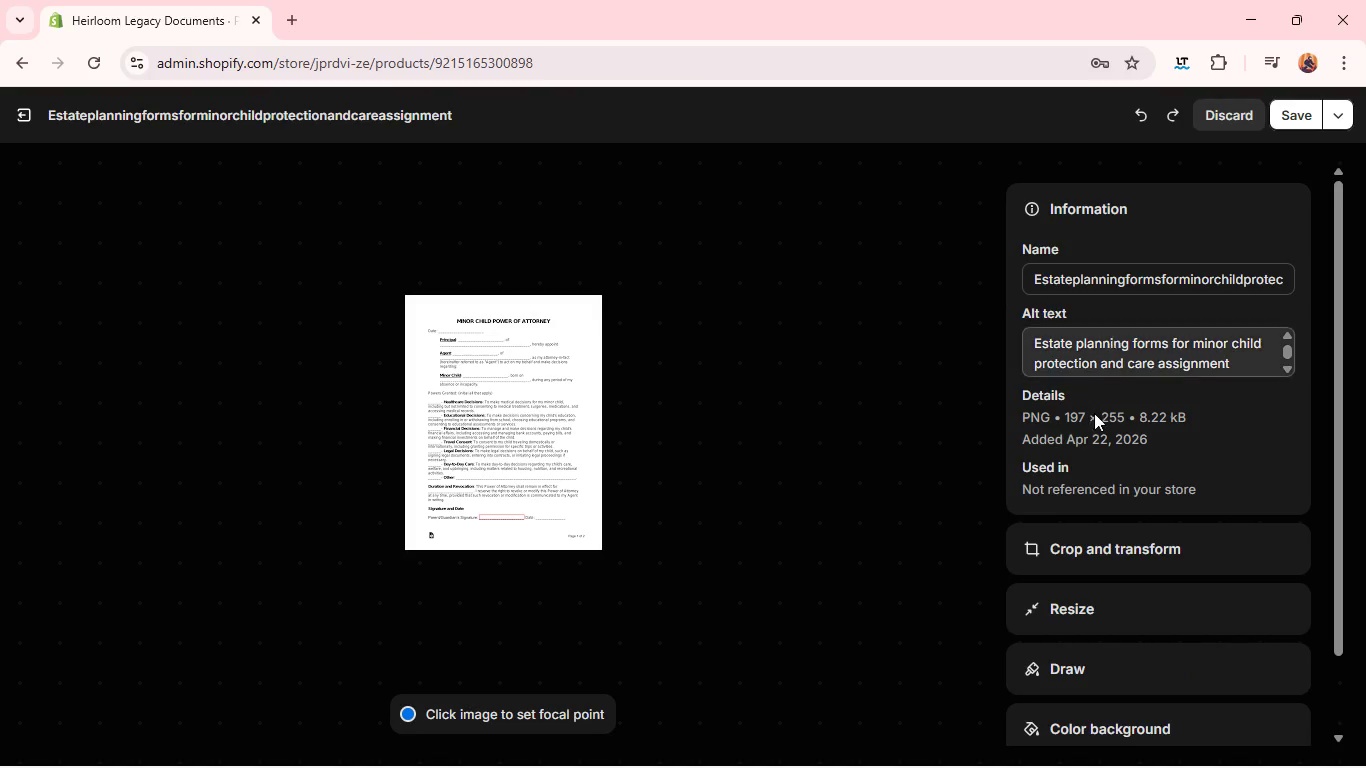 
left_click([1091, 548])
 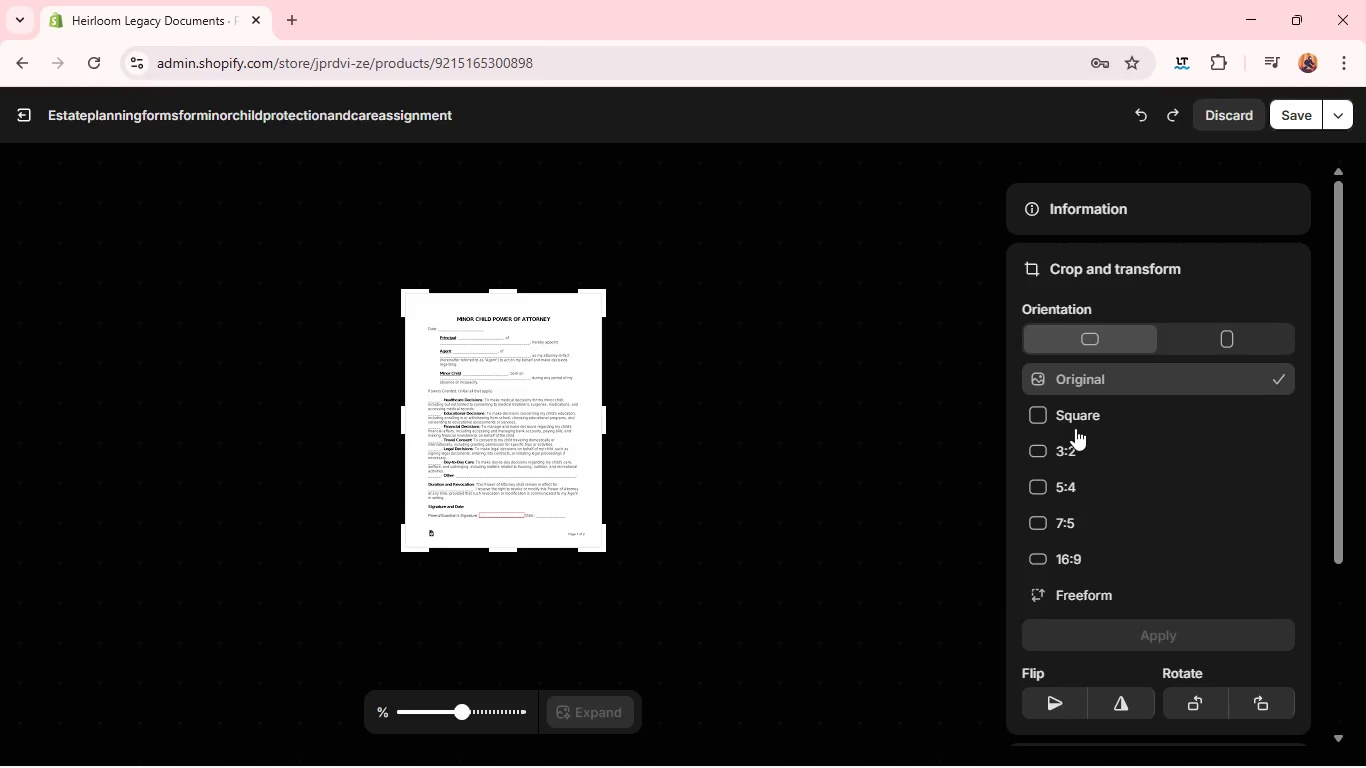 
left_click([1066, 417])
 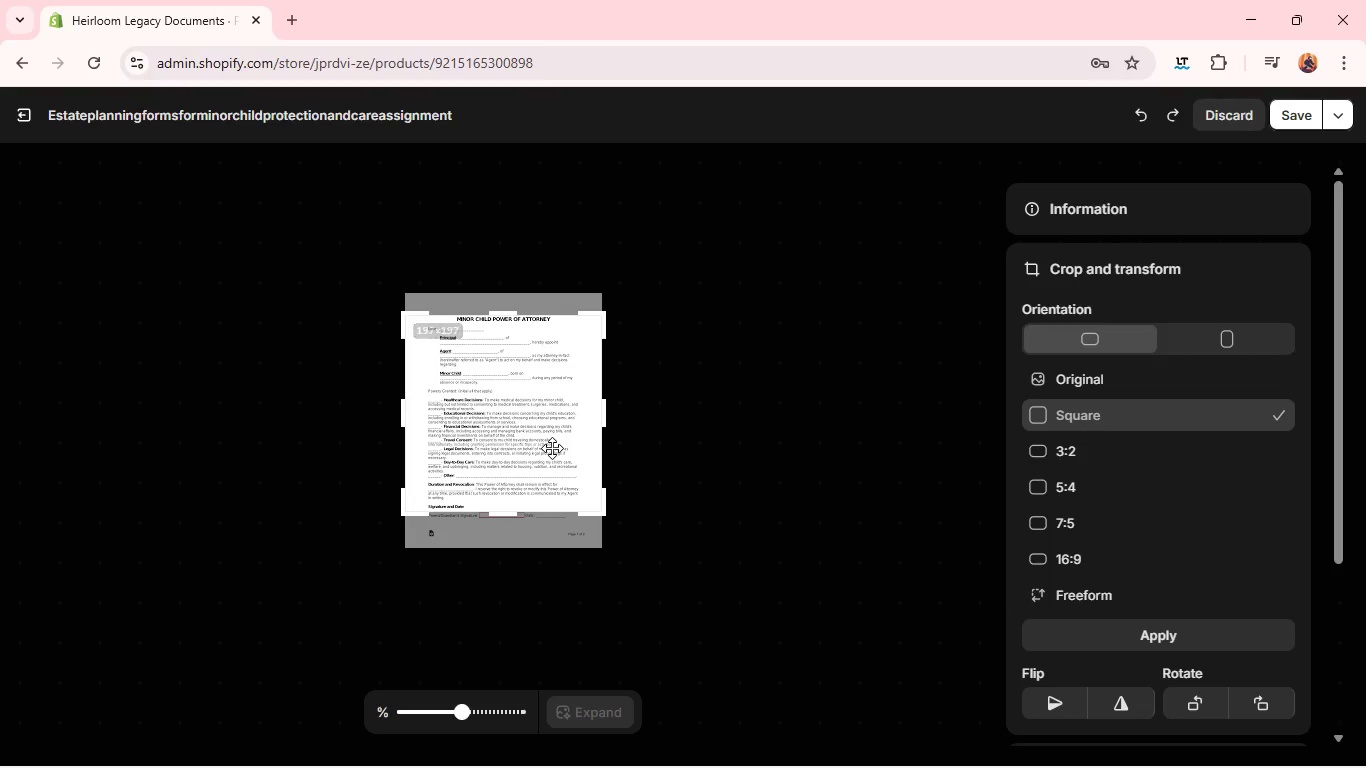 
wait(6.84)
 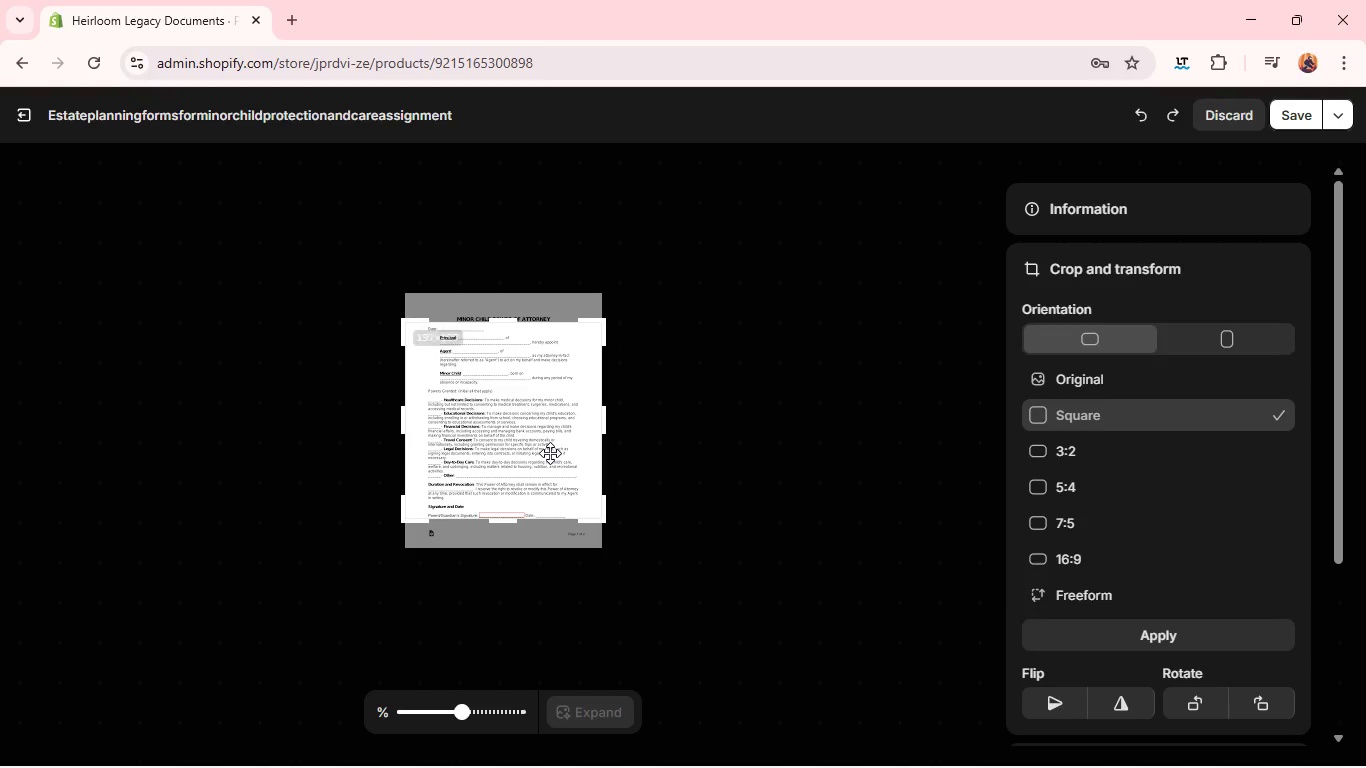 
left_click_drag(start_coordinate=[1055, 652], to_coordinate=[1070, 640])
 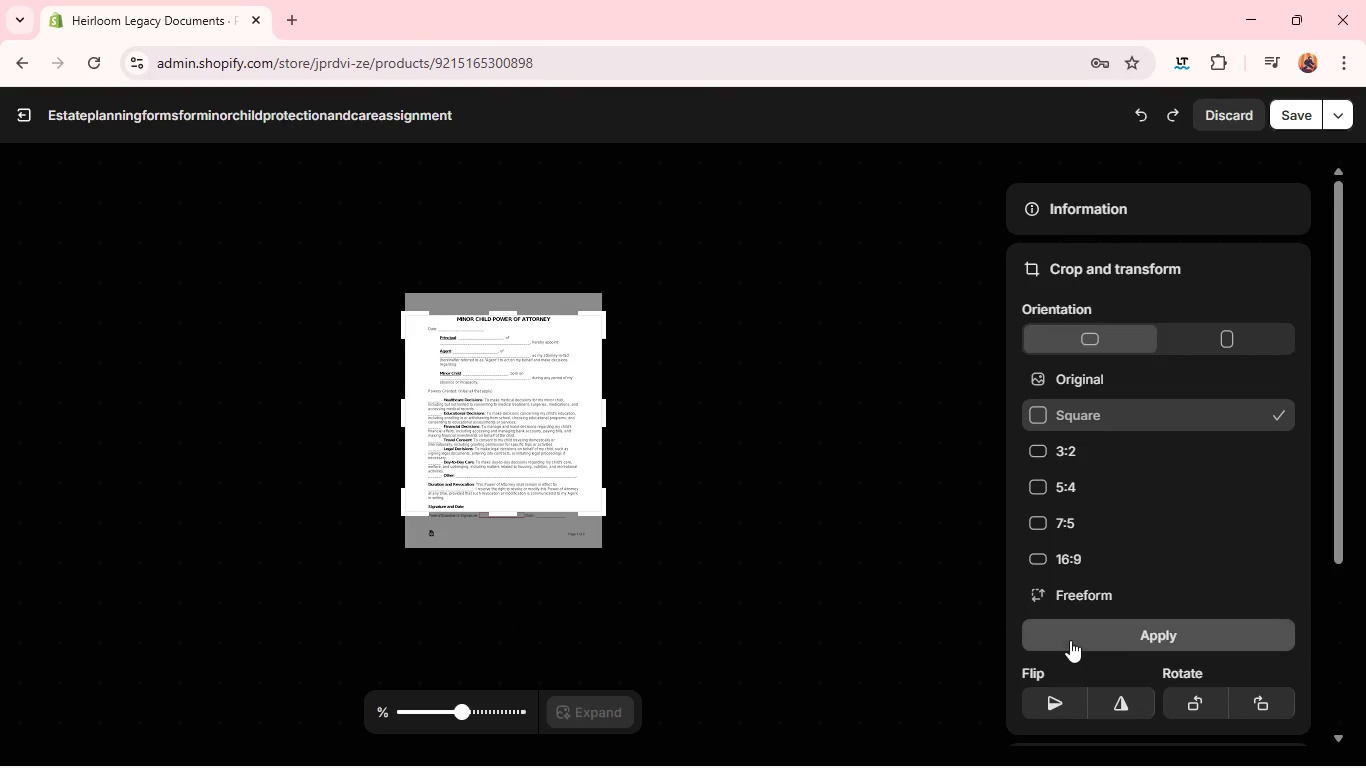 
left_click([1070, 640])
 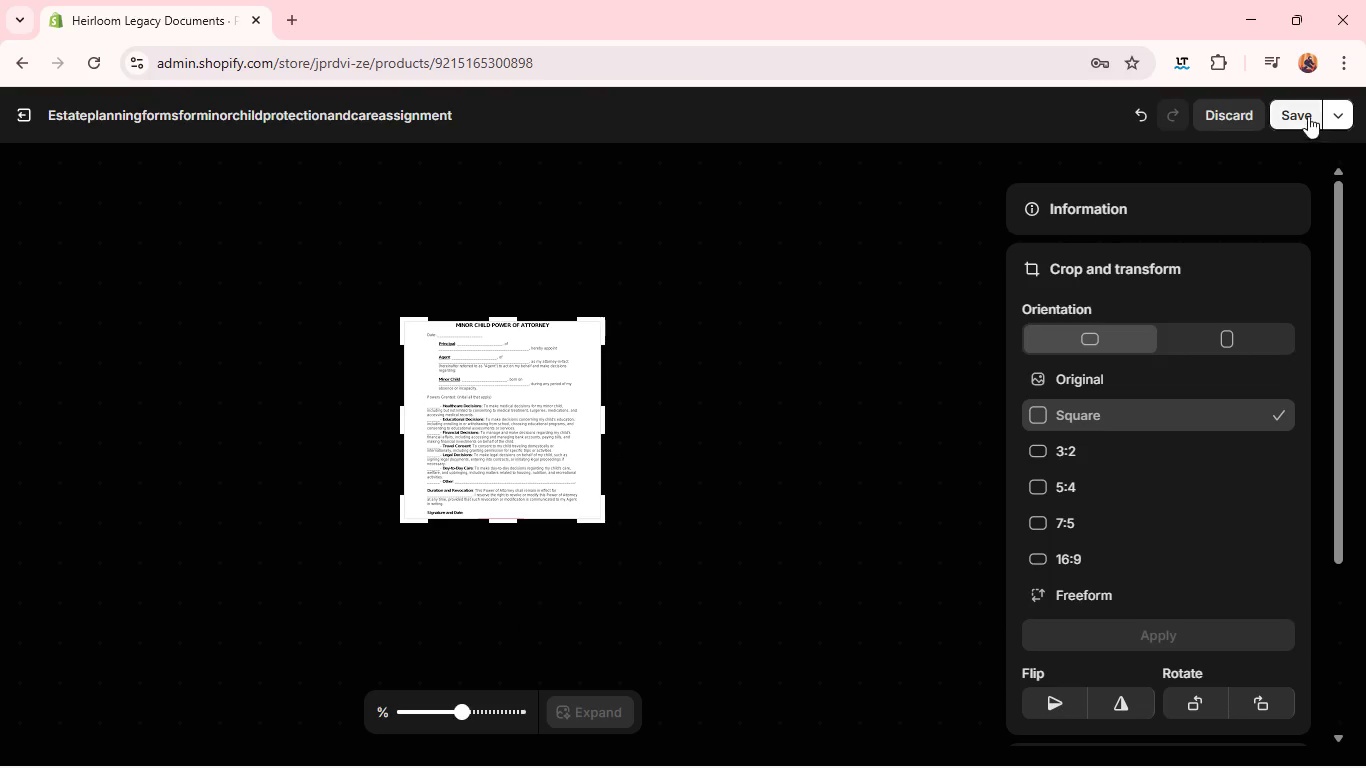 
left_click([1307, 113])
 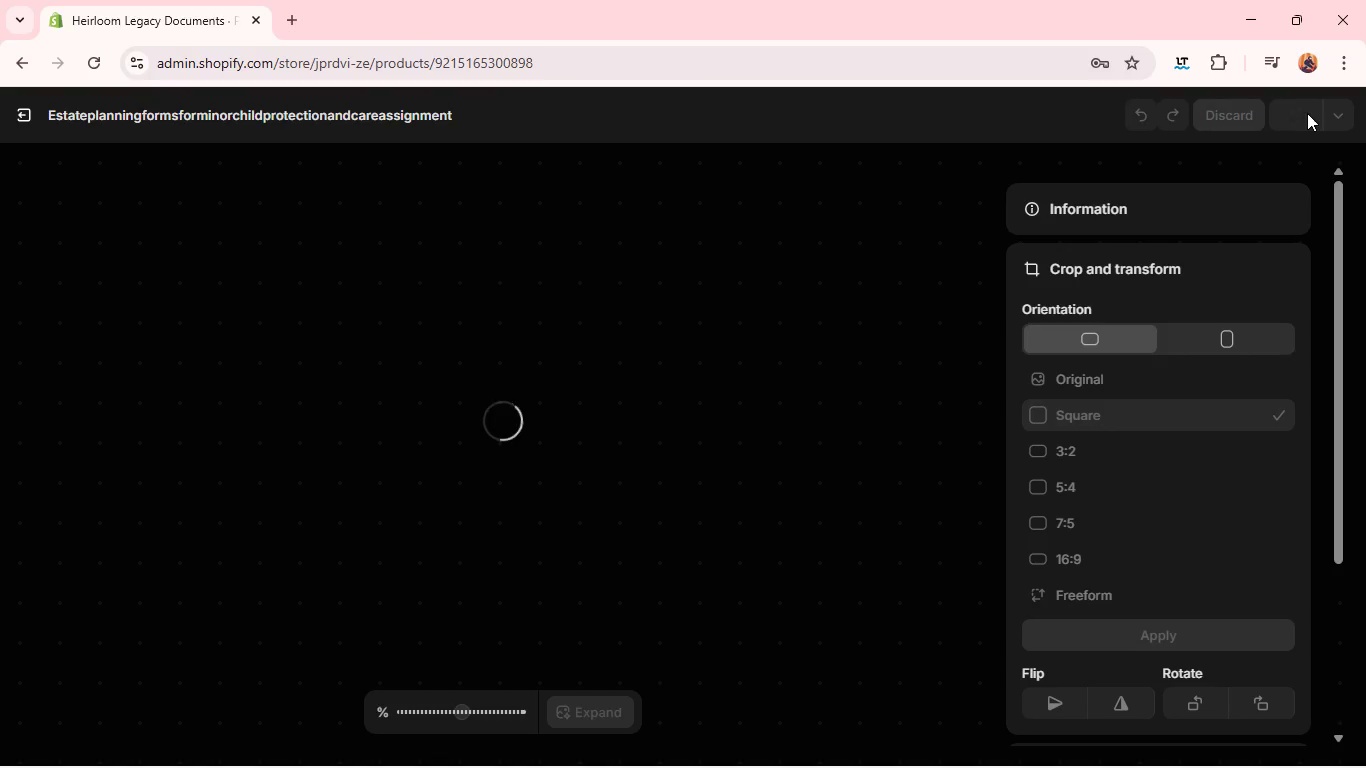 
mouse_move([929, 408])
 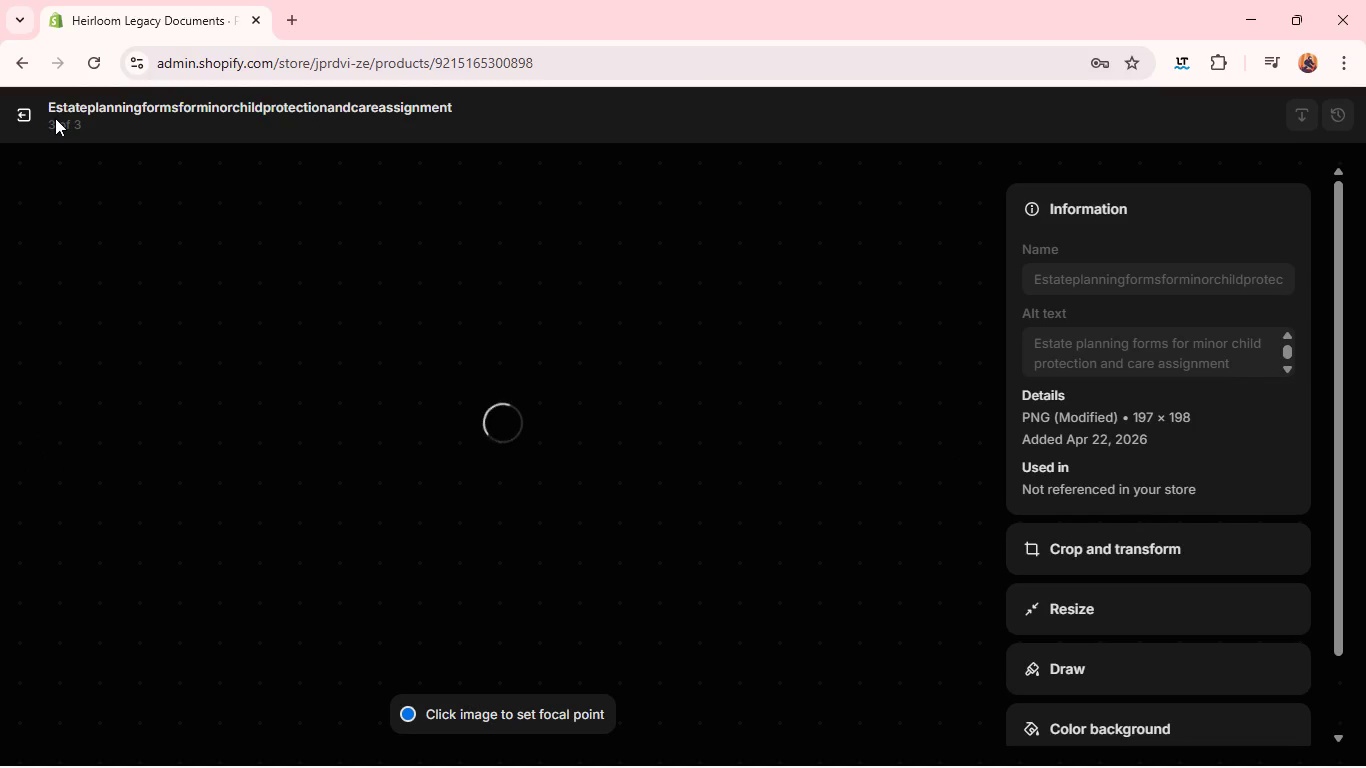 
wait(6.45)
 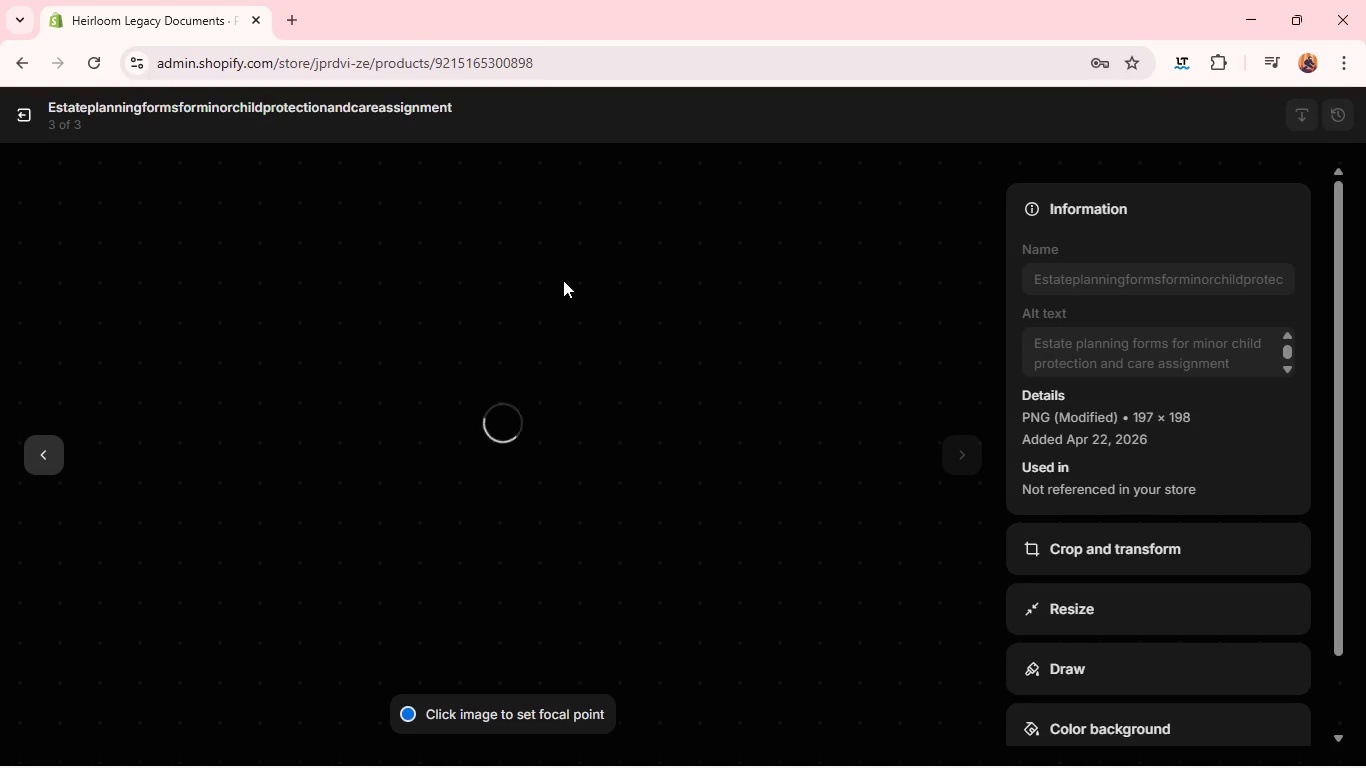 
left_click([29, 122])
 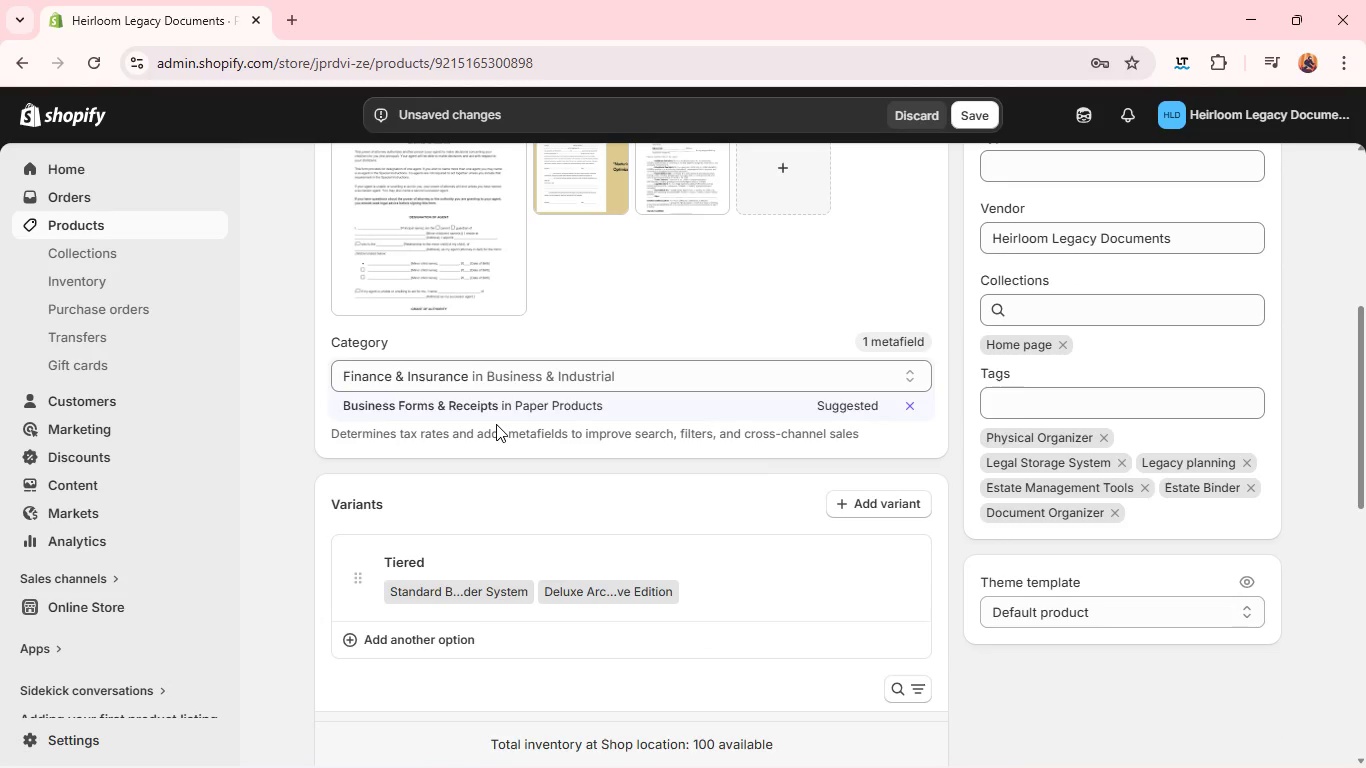 
wait(7.94)
 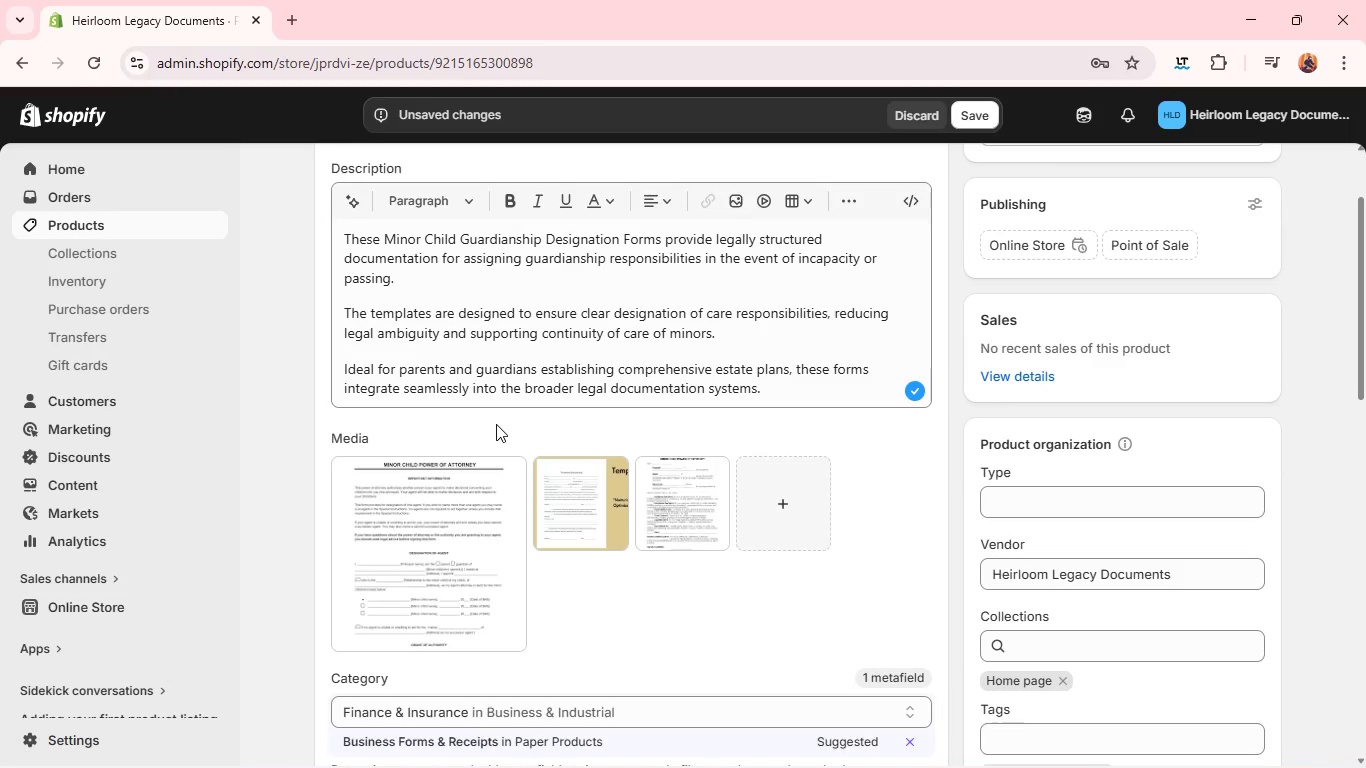 
left_click([472, 506])
 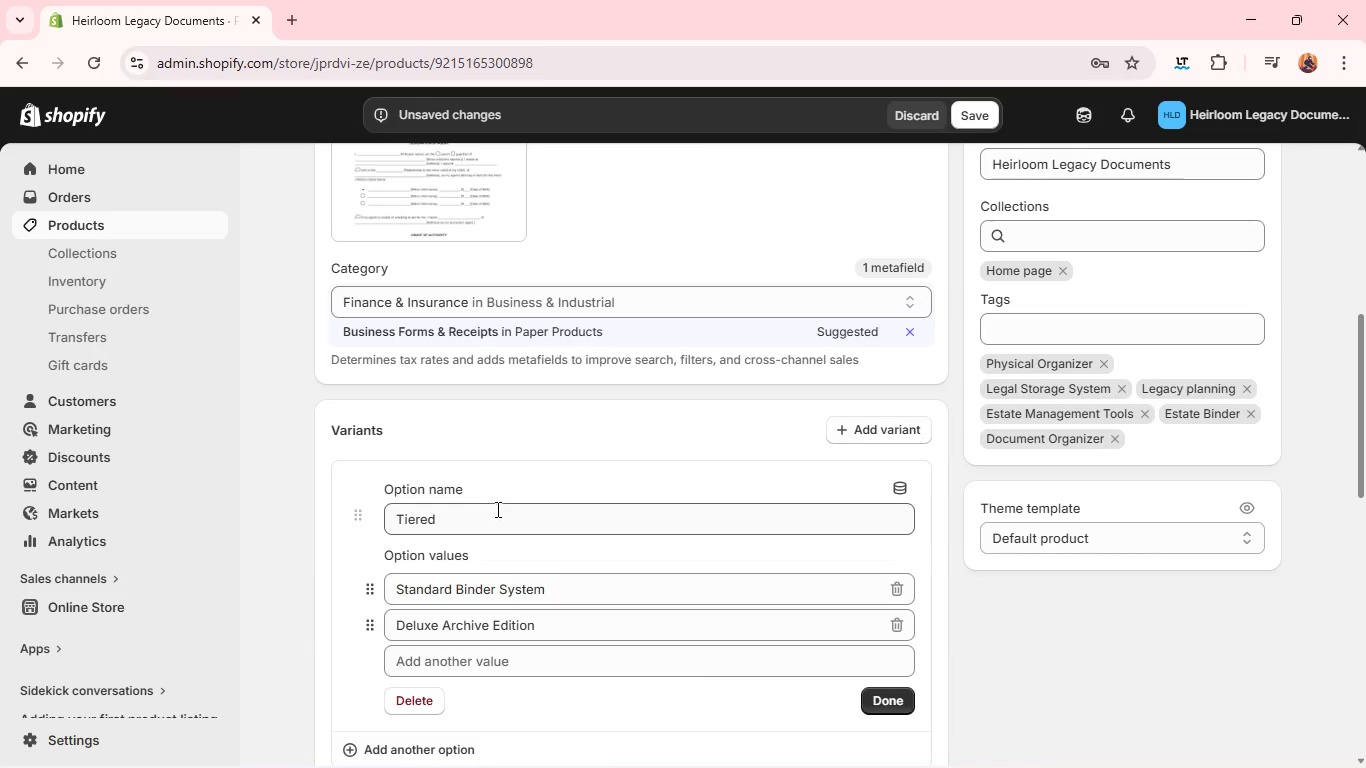 
wait(12.55)
 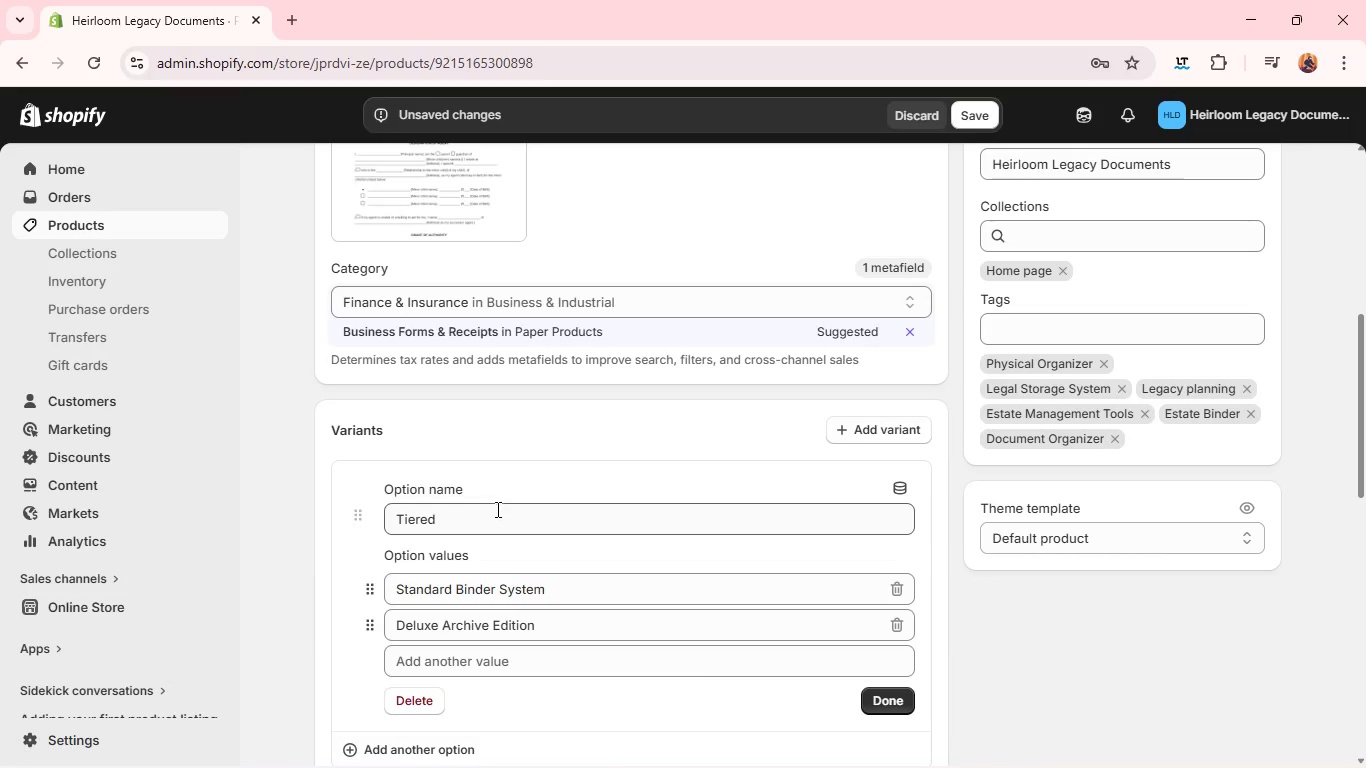 
double_click([490, 523])
 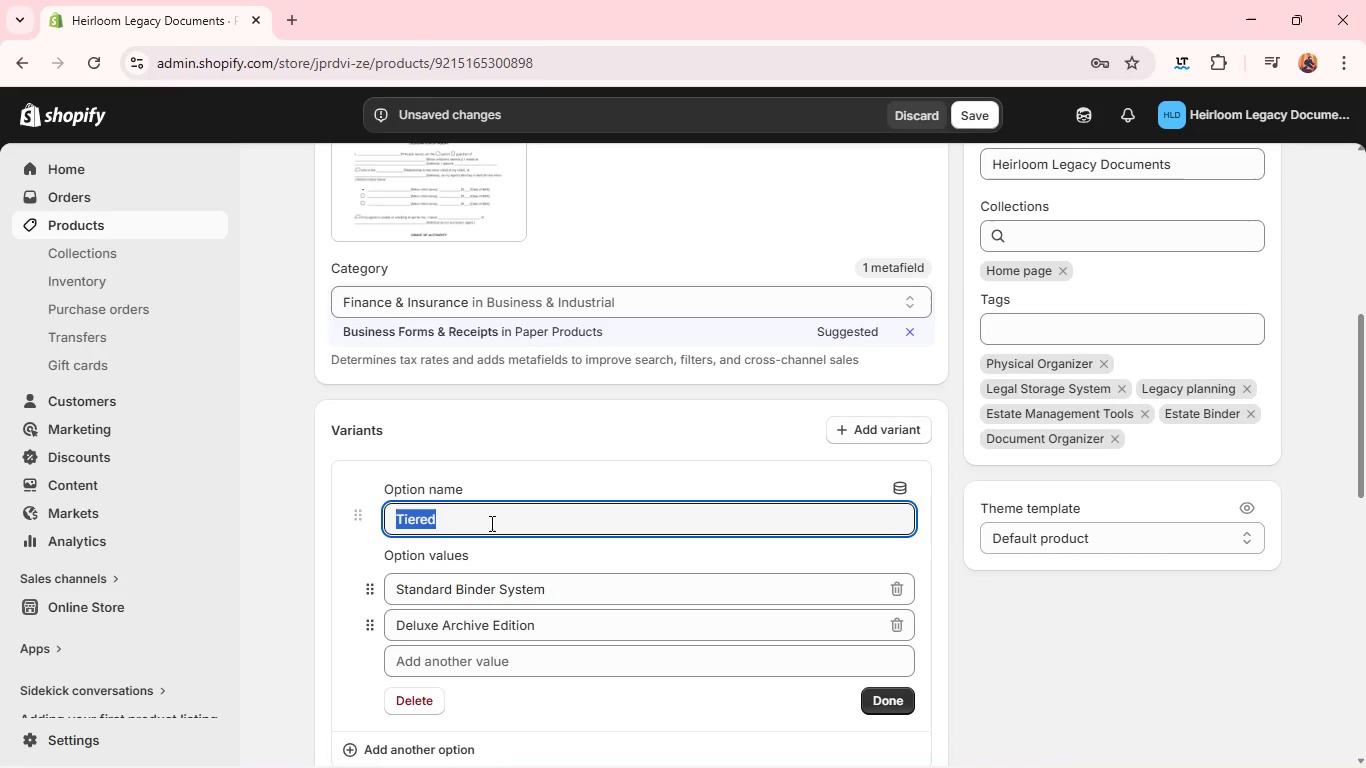 
triple_click([490, 523])
 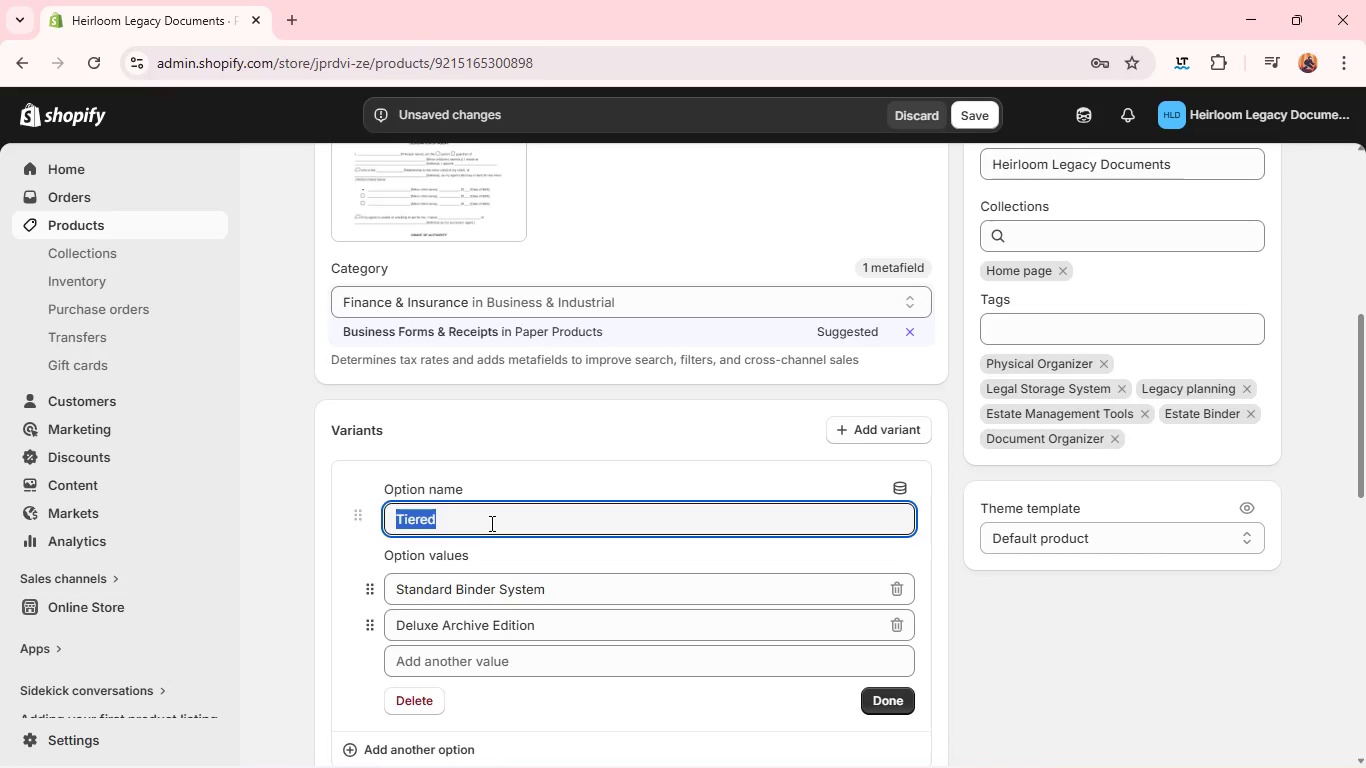 
type(T)
key(Backspace)
type(G)
key(Backspace)
type(Forms)
 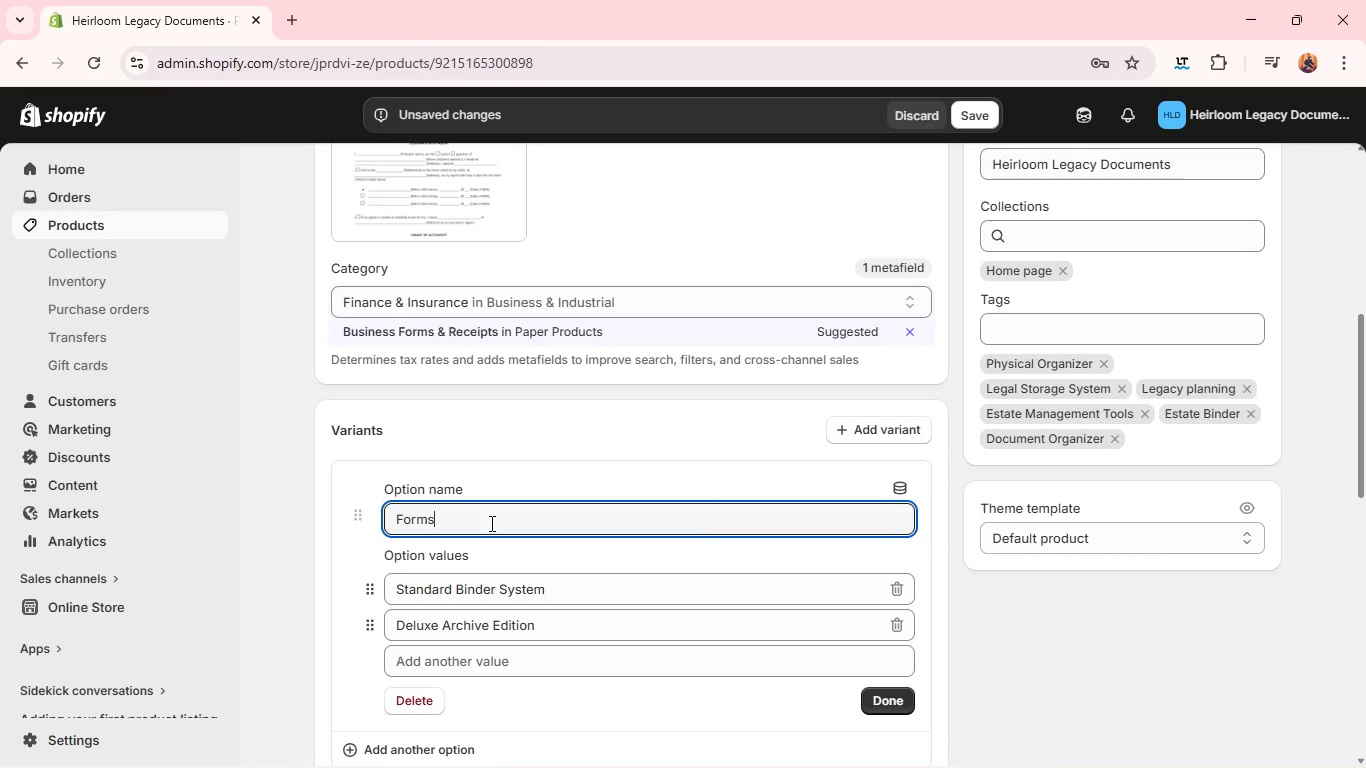 
left_click([432, 628])
 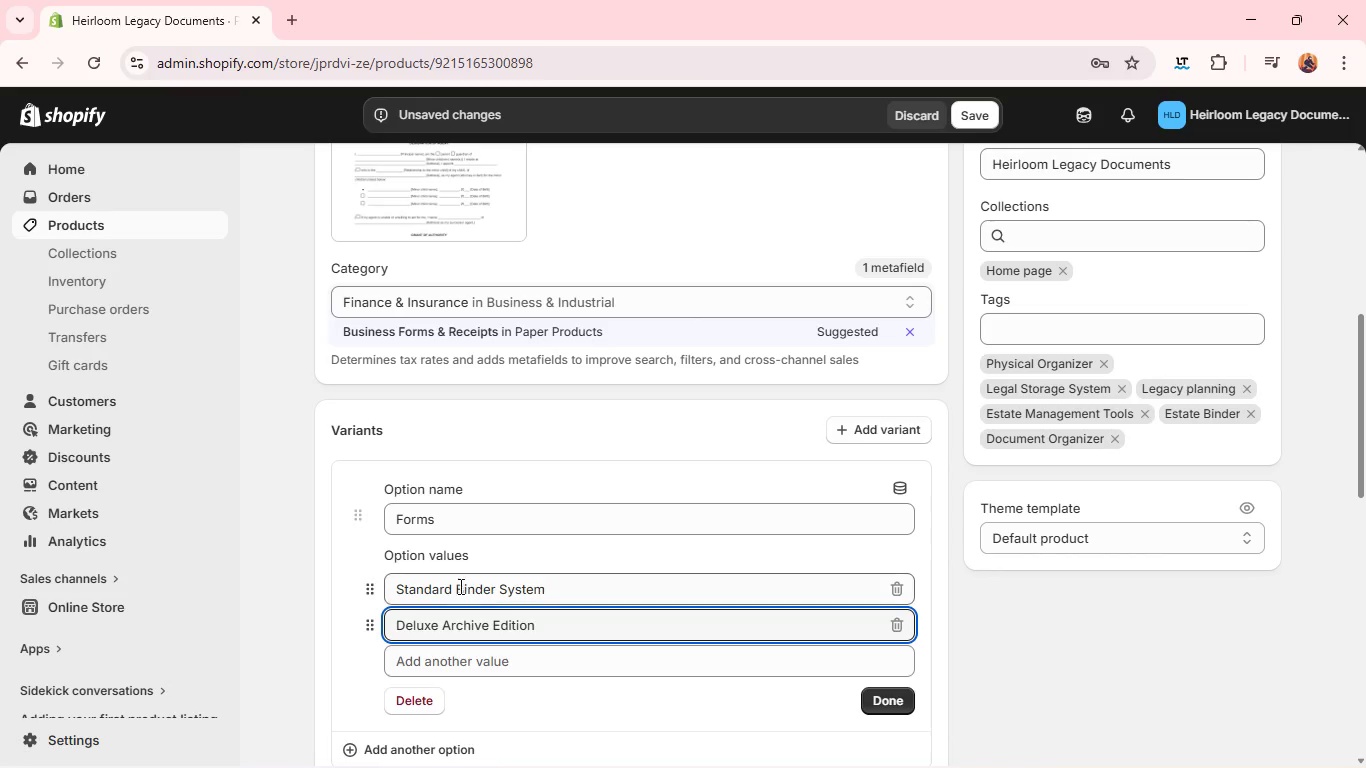 
double_click([457, 589])
 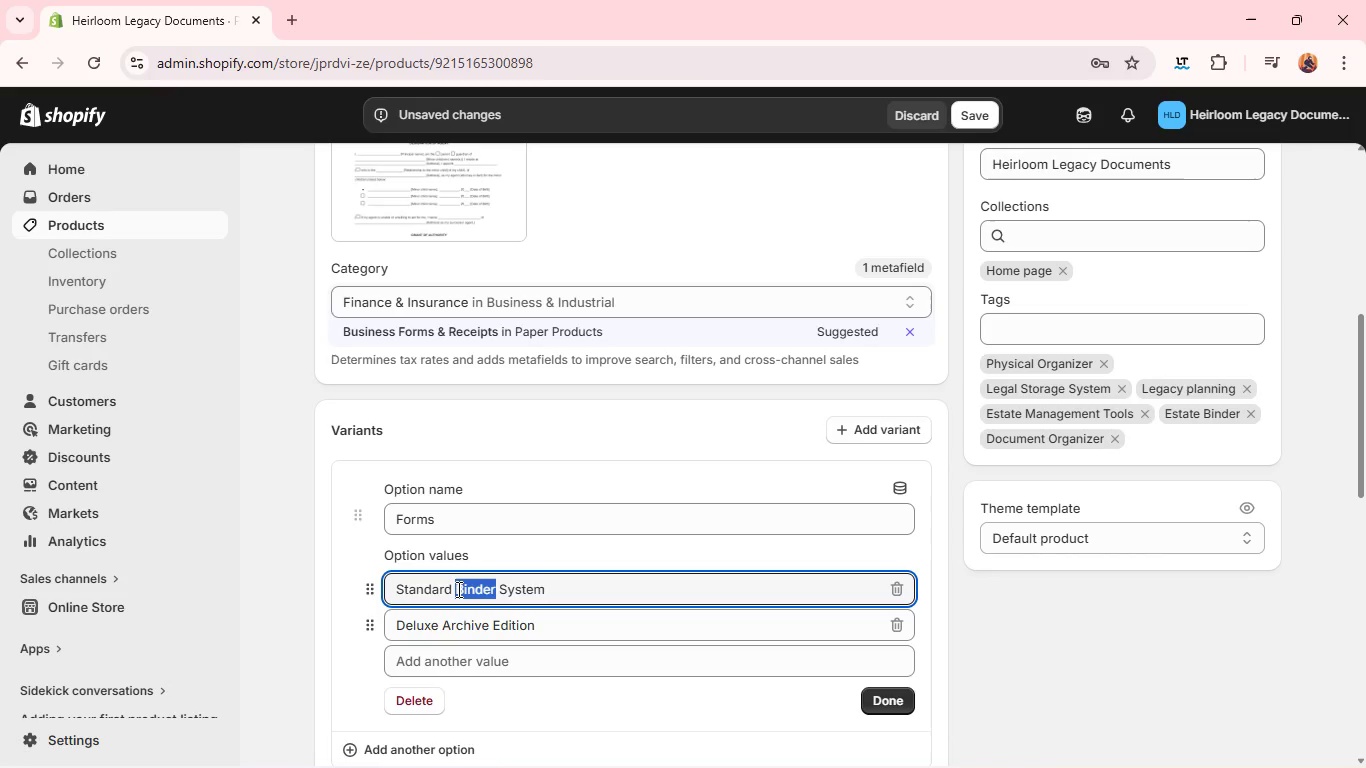 
wait(5.95)
 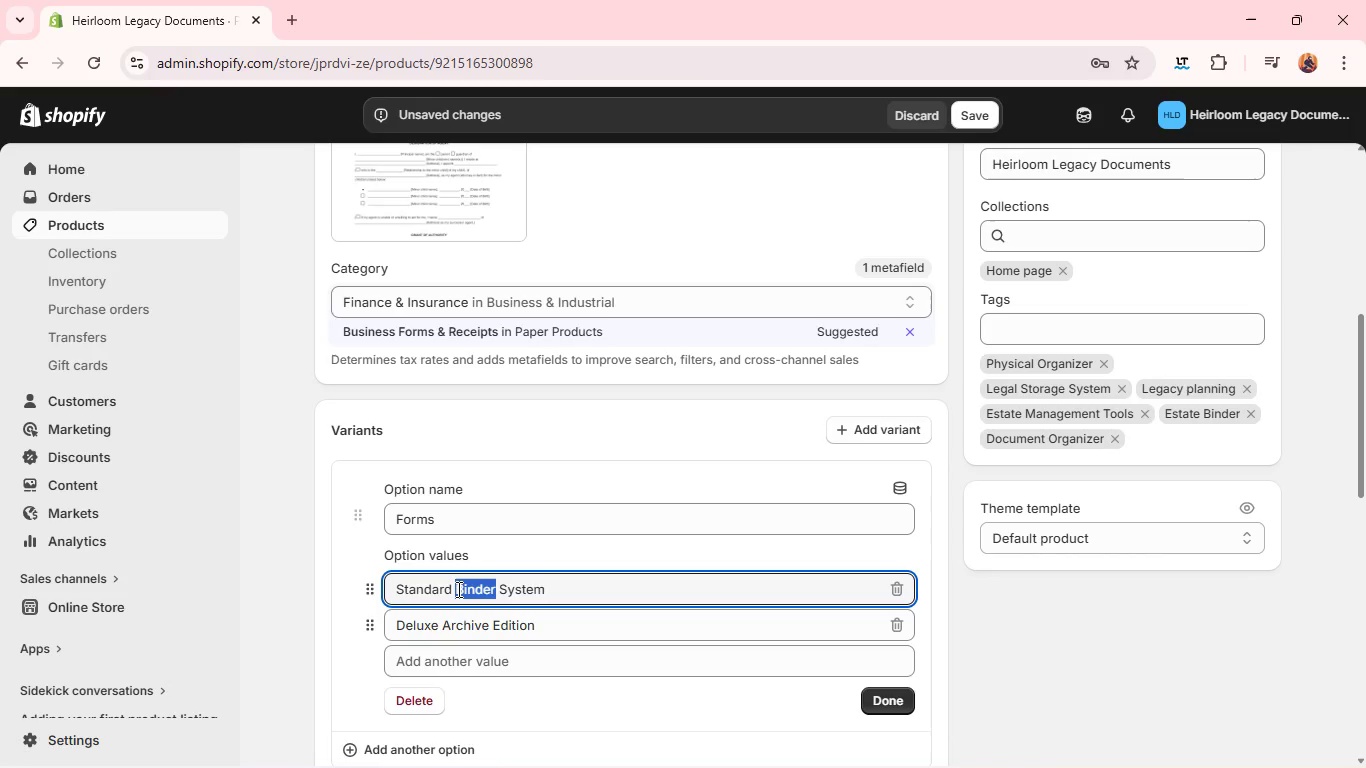 
hold_key(key=ShiftLeft, duration=0.55)
 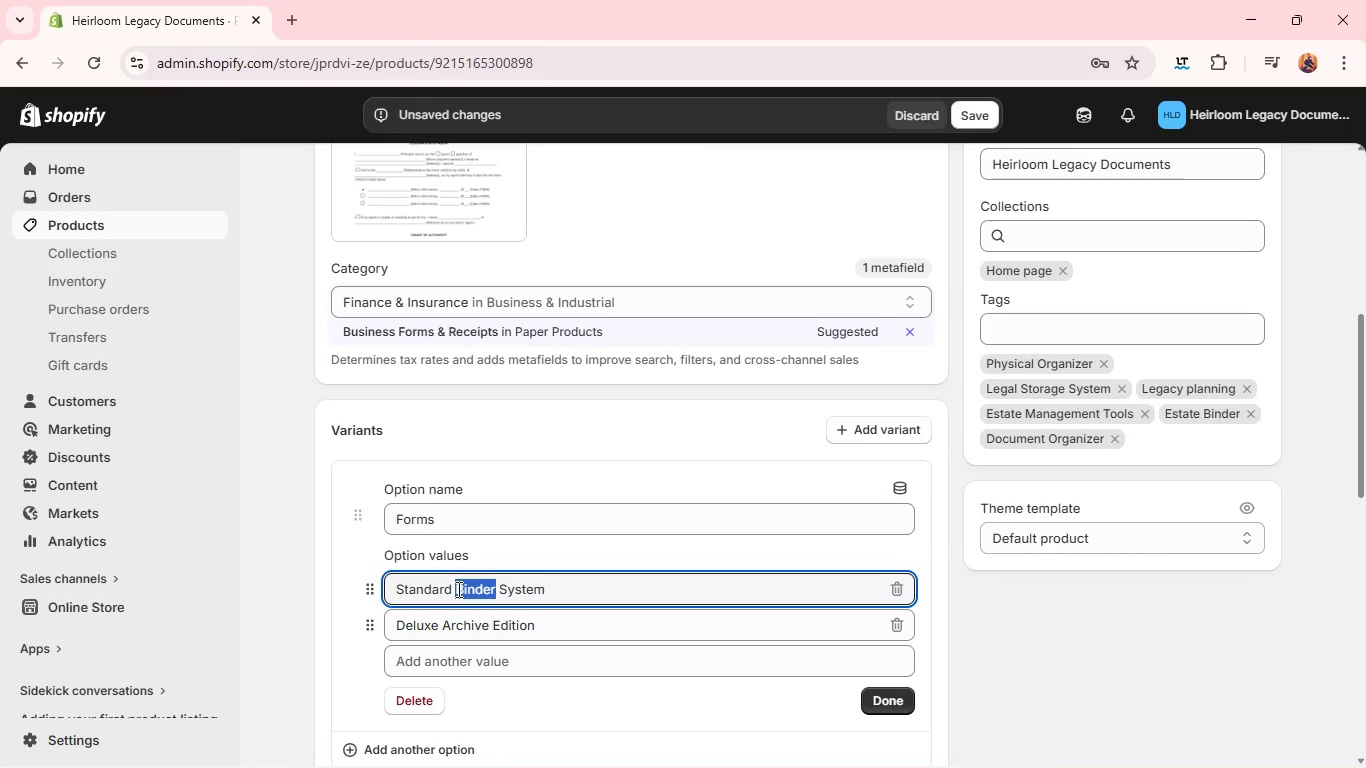 
key(Backspace)
 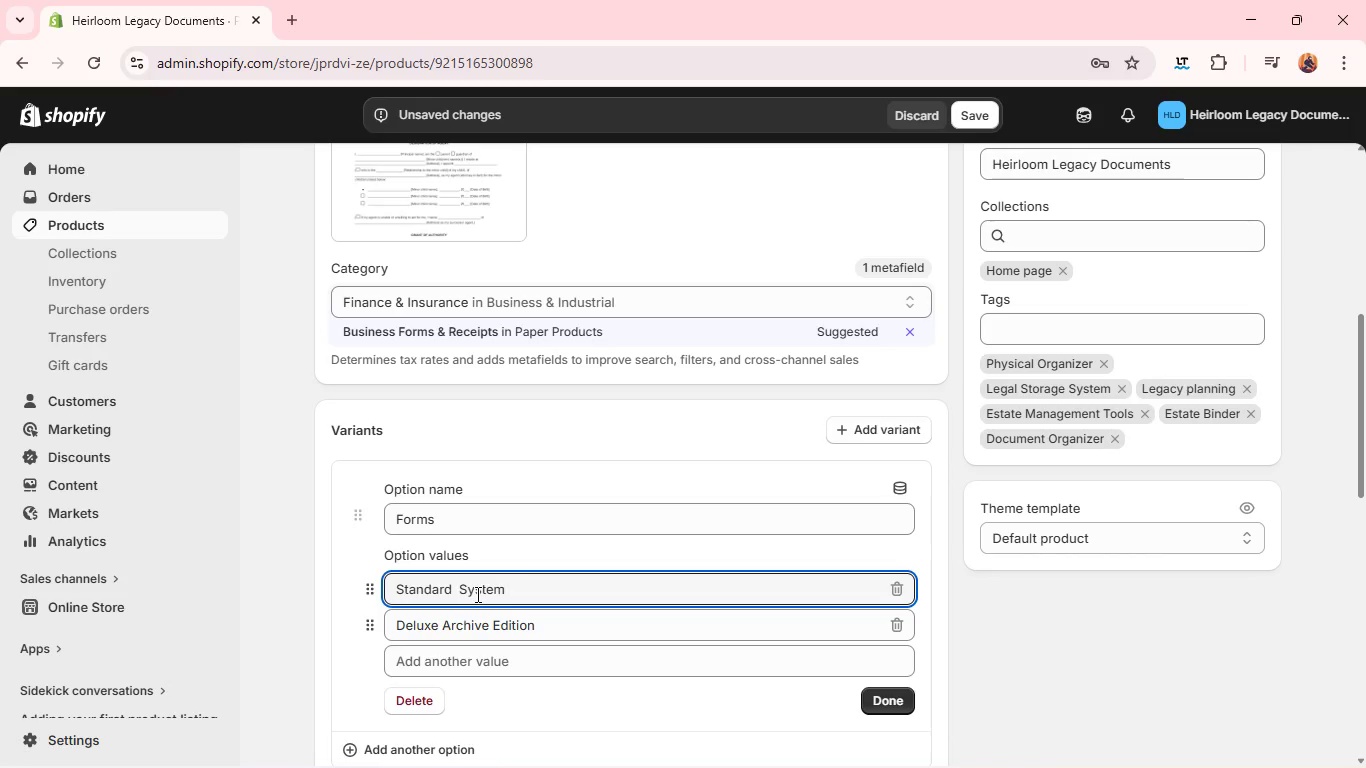 
double_click([476, 594])
 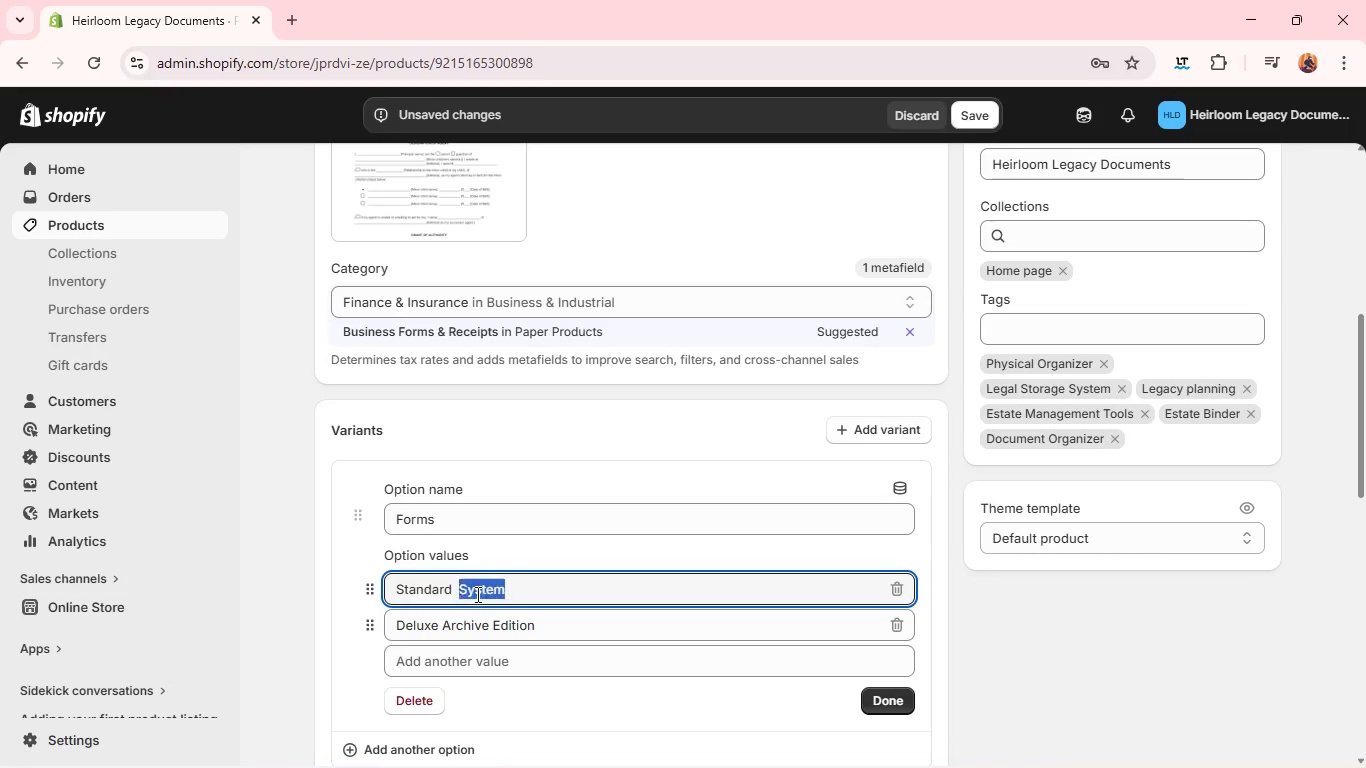 
triple_click([476, 594])
 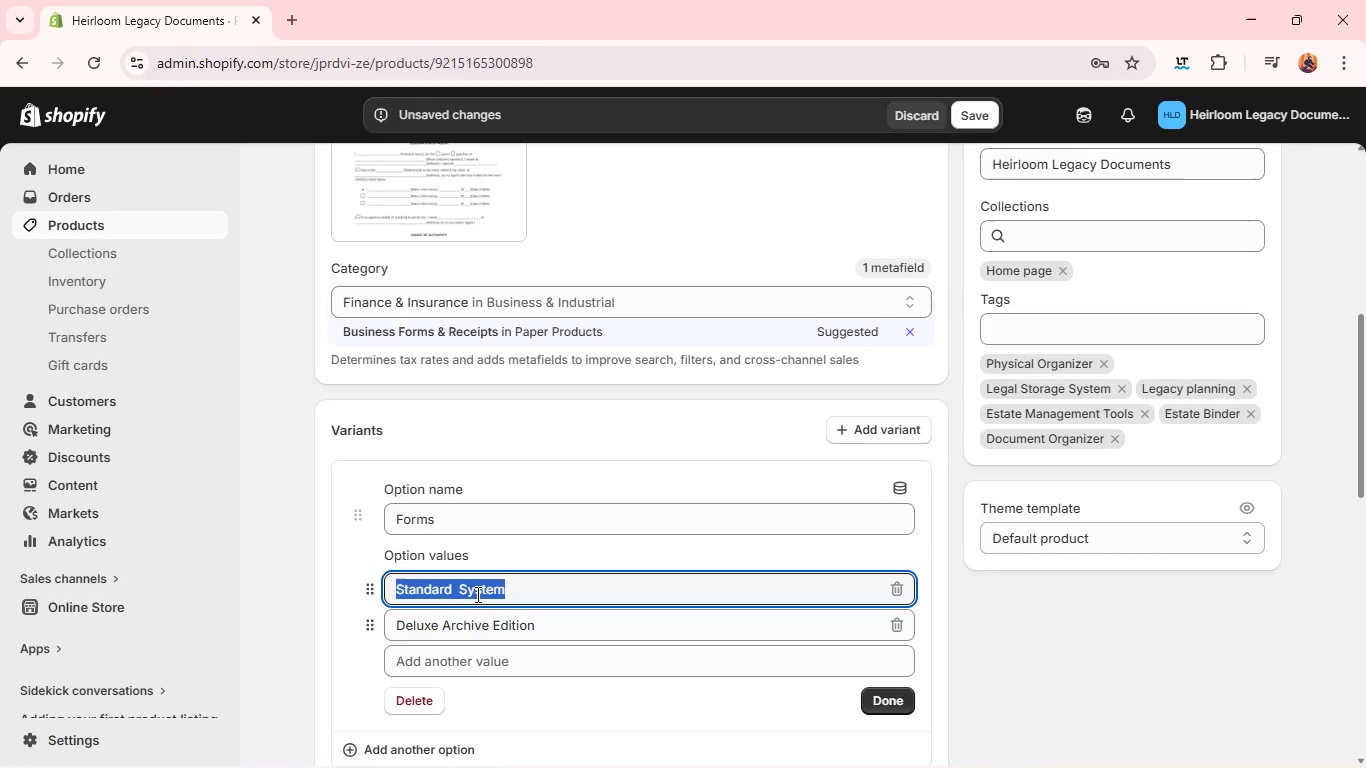 
double_click([476, 594])
 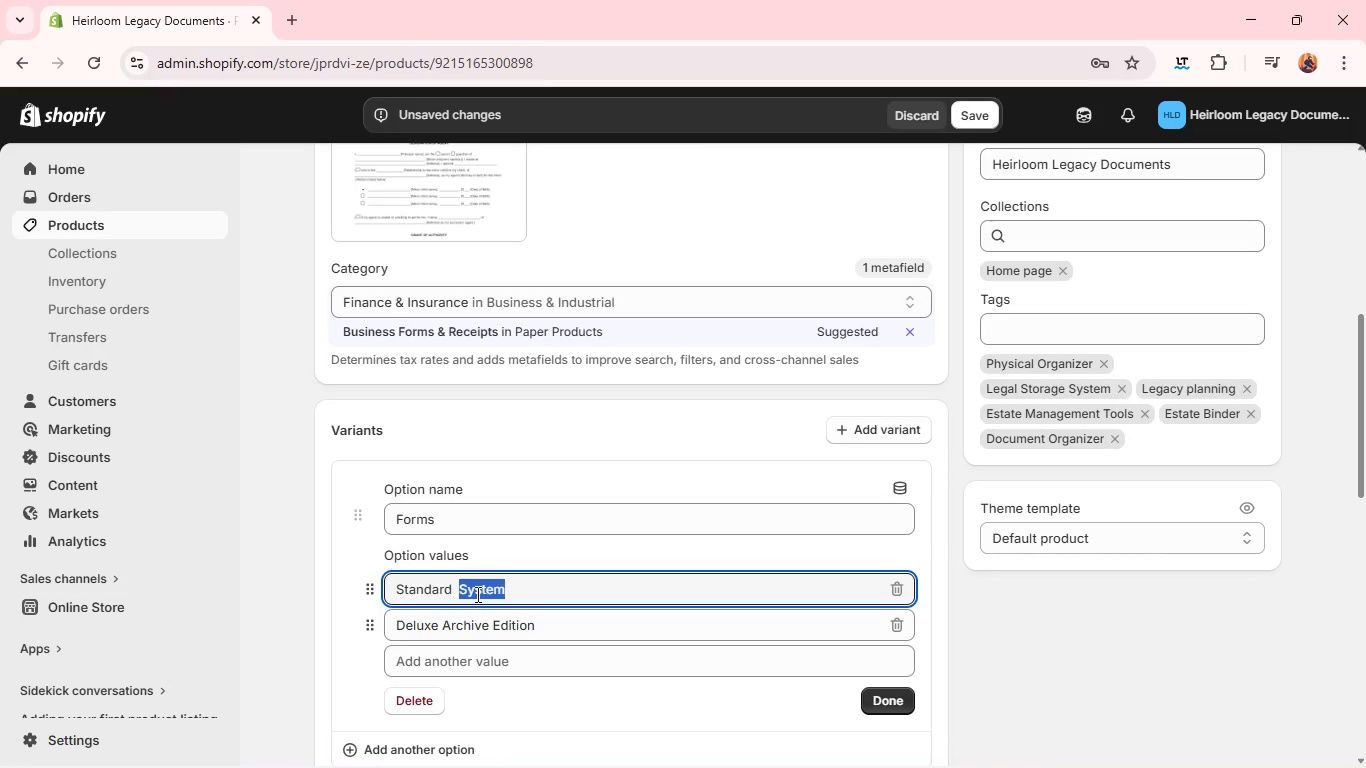 
type(Guars)
key(Backspace)
type(dianship Form Pack)
 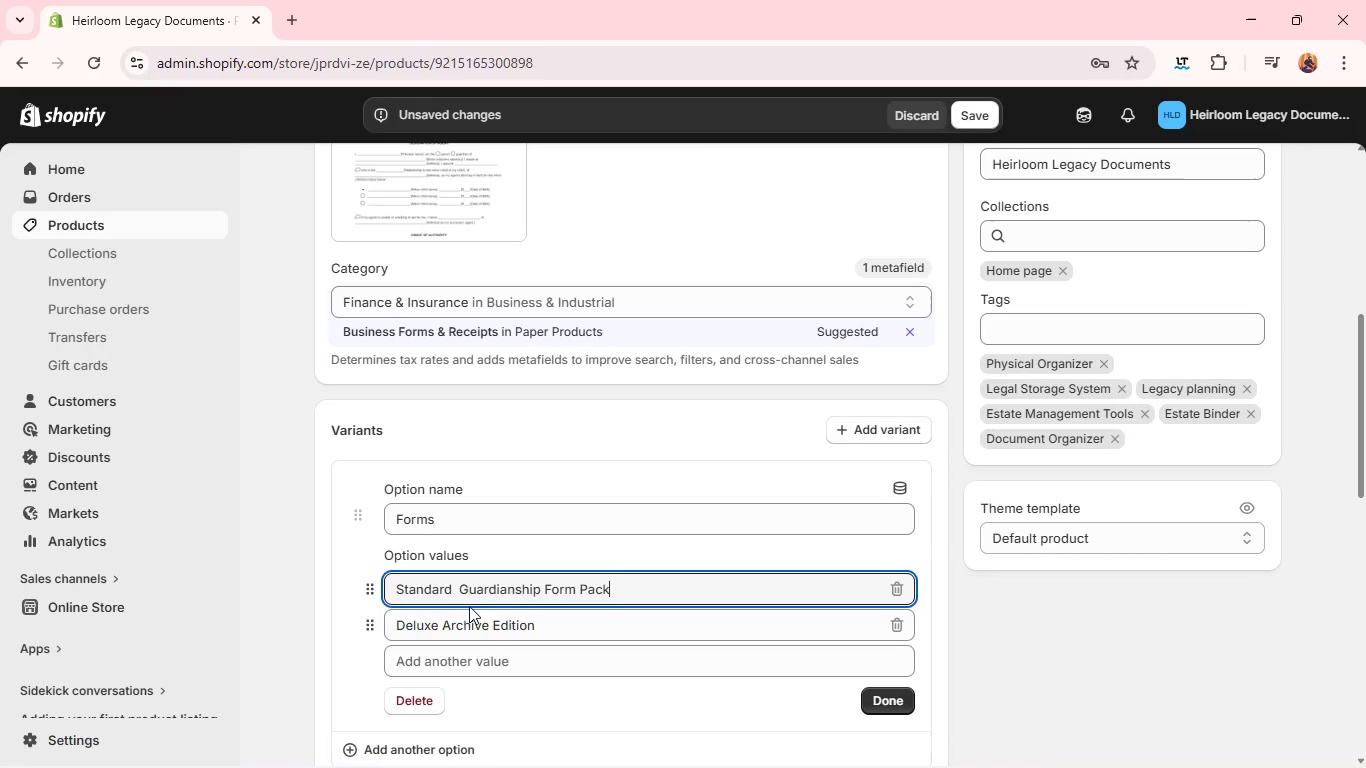 
double_click([464, 626])
 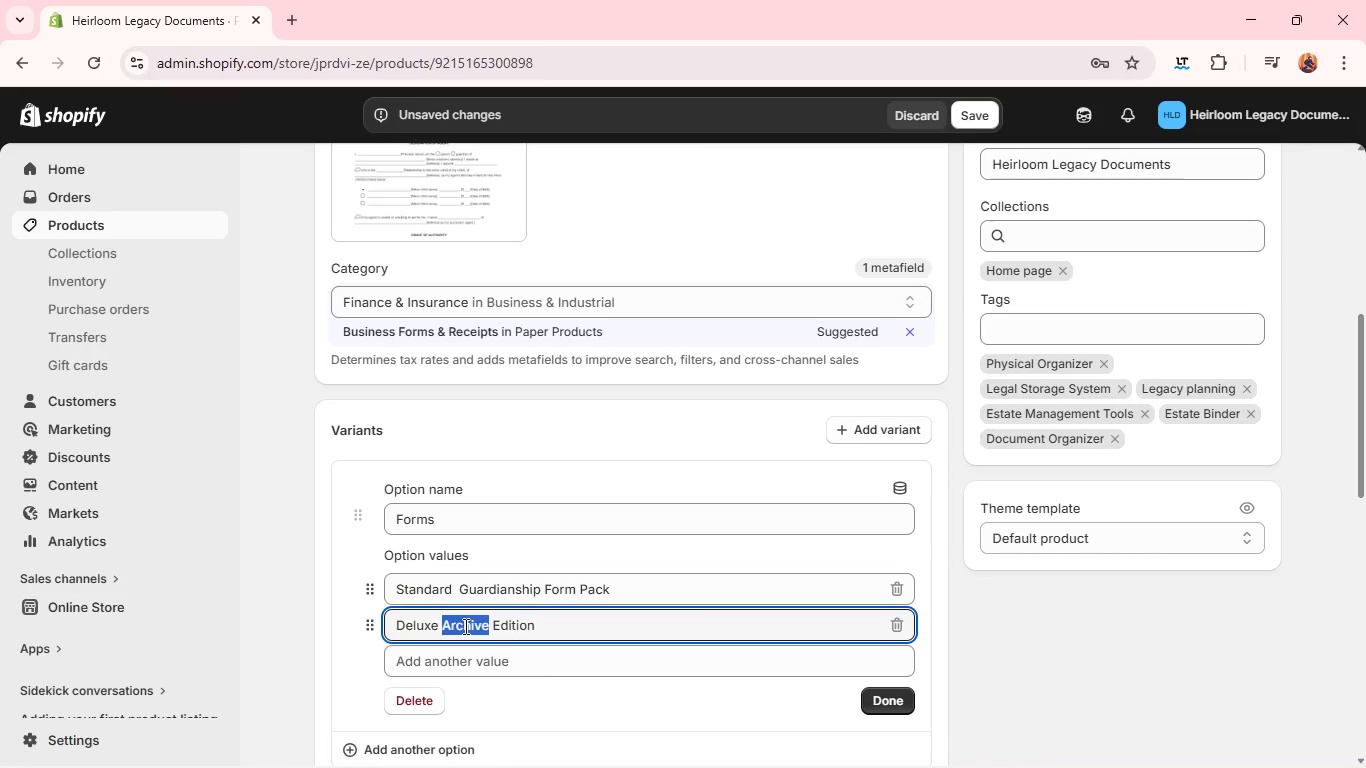 
triple_click([464, 626])
 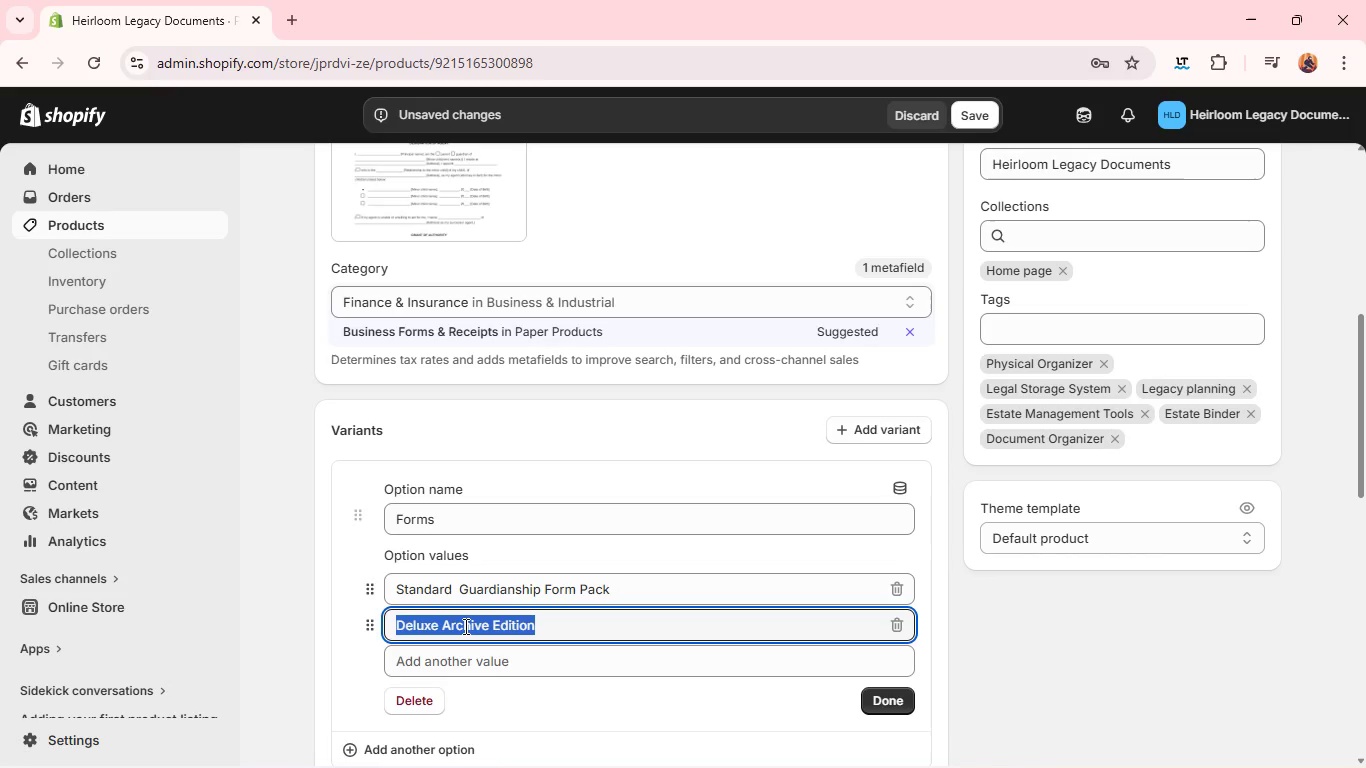 
triple_click([464, 626])
 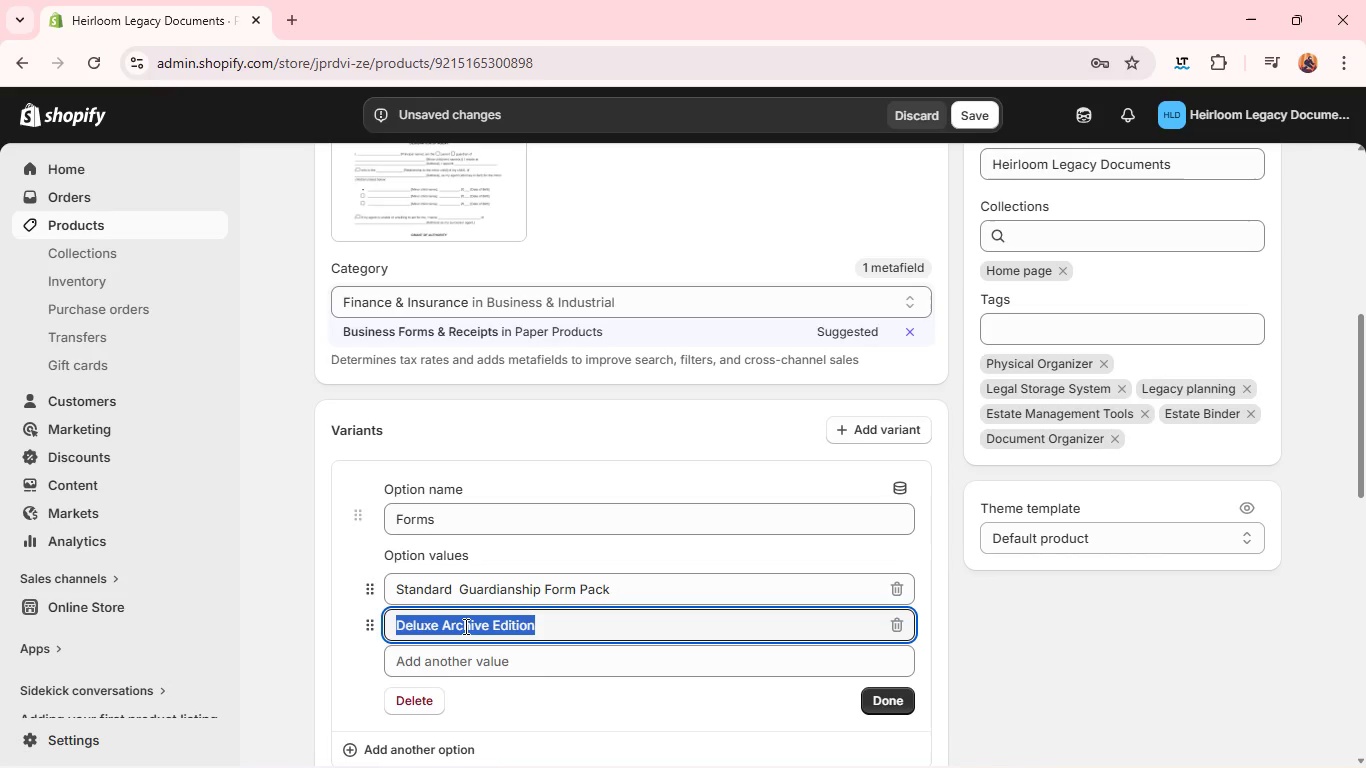 
type(Extene)
key(Backspace)
type(ded Familu)
key(Backspace)
type(y Covet)
key(Backspace)
type(rage Pack)
 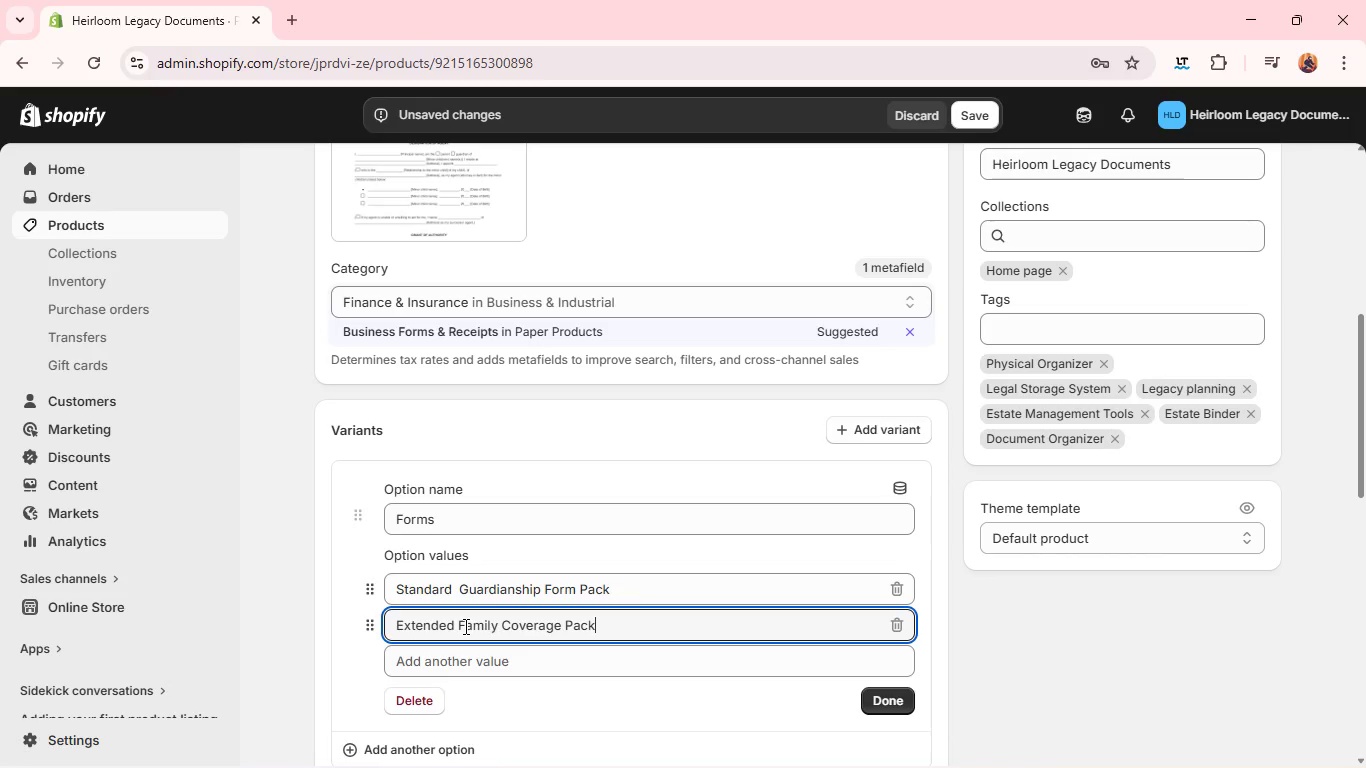 
wait(10.84)
 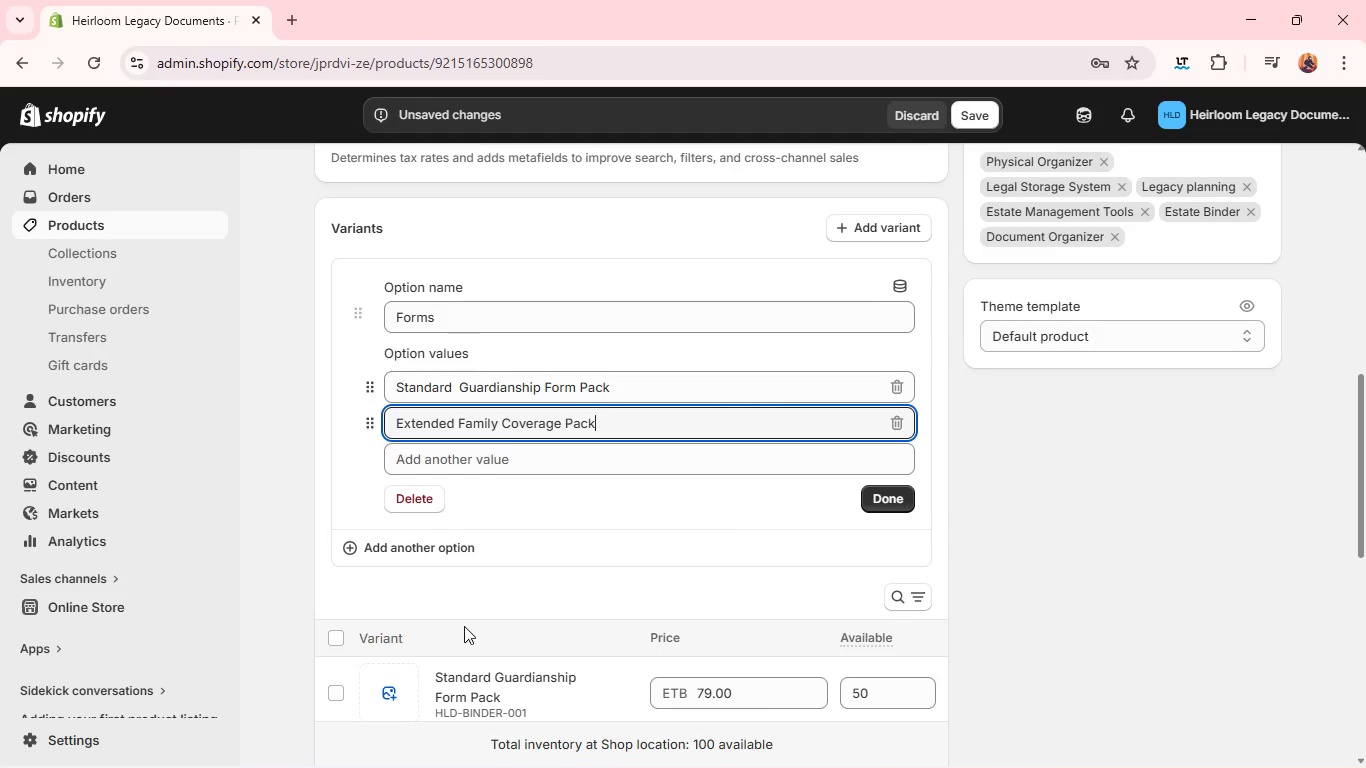 
left_click([885, 453])
 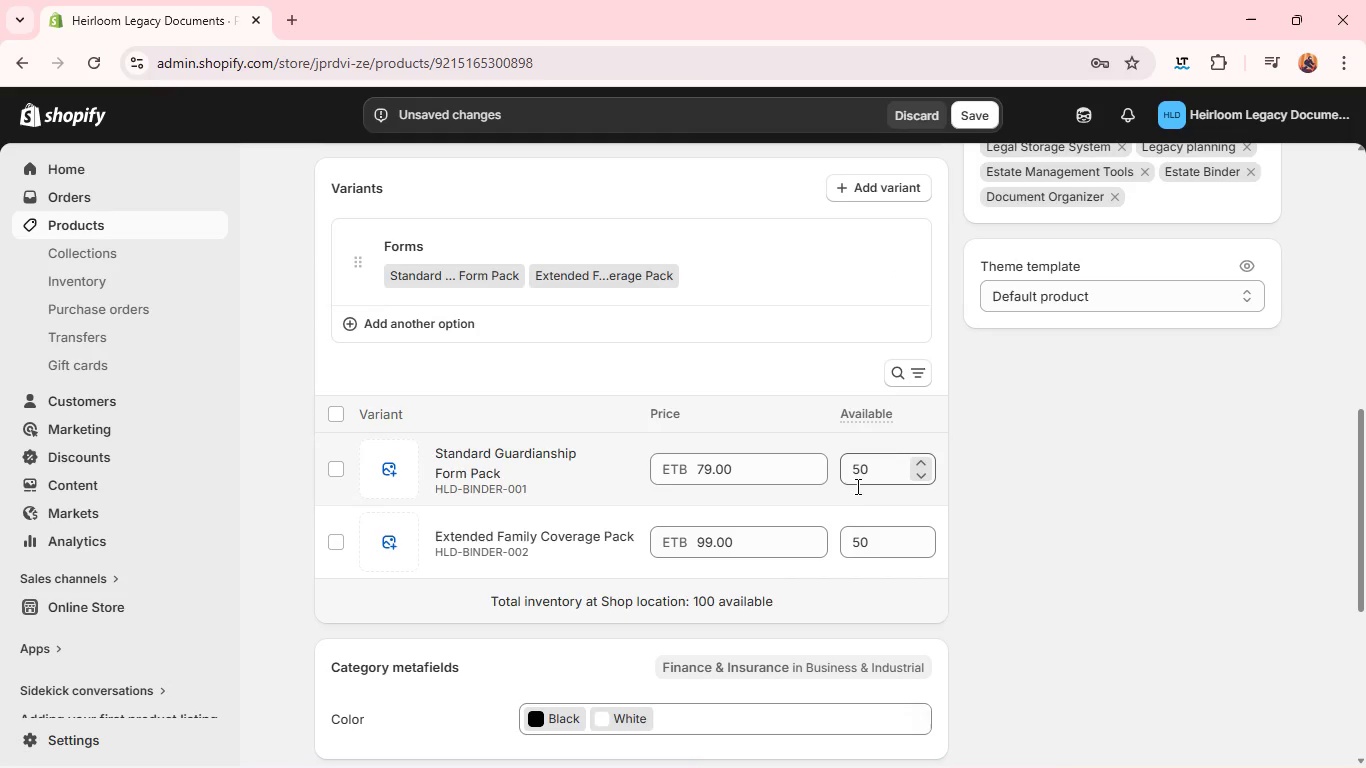 
double_click([722, 465])
 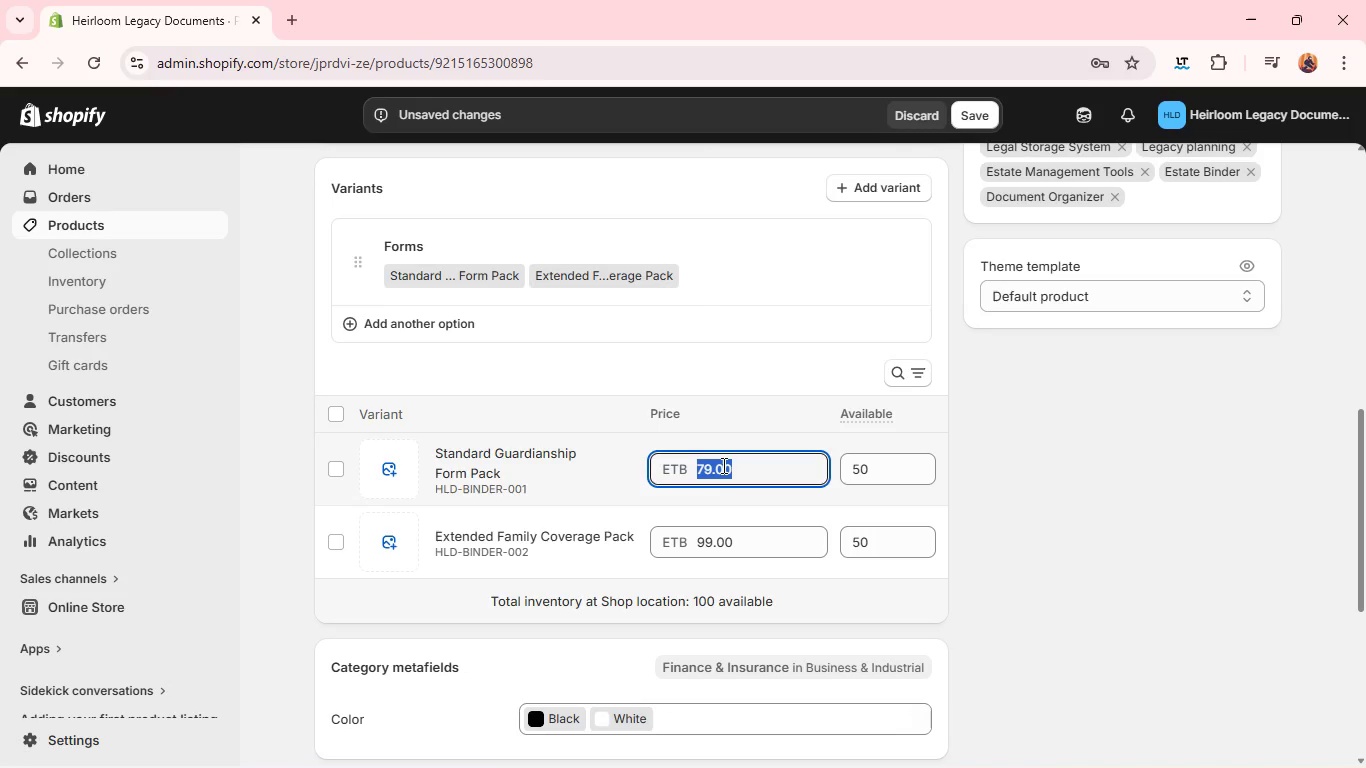 
triple_click([722, 465])
 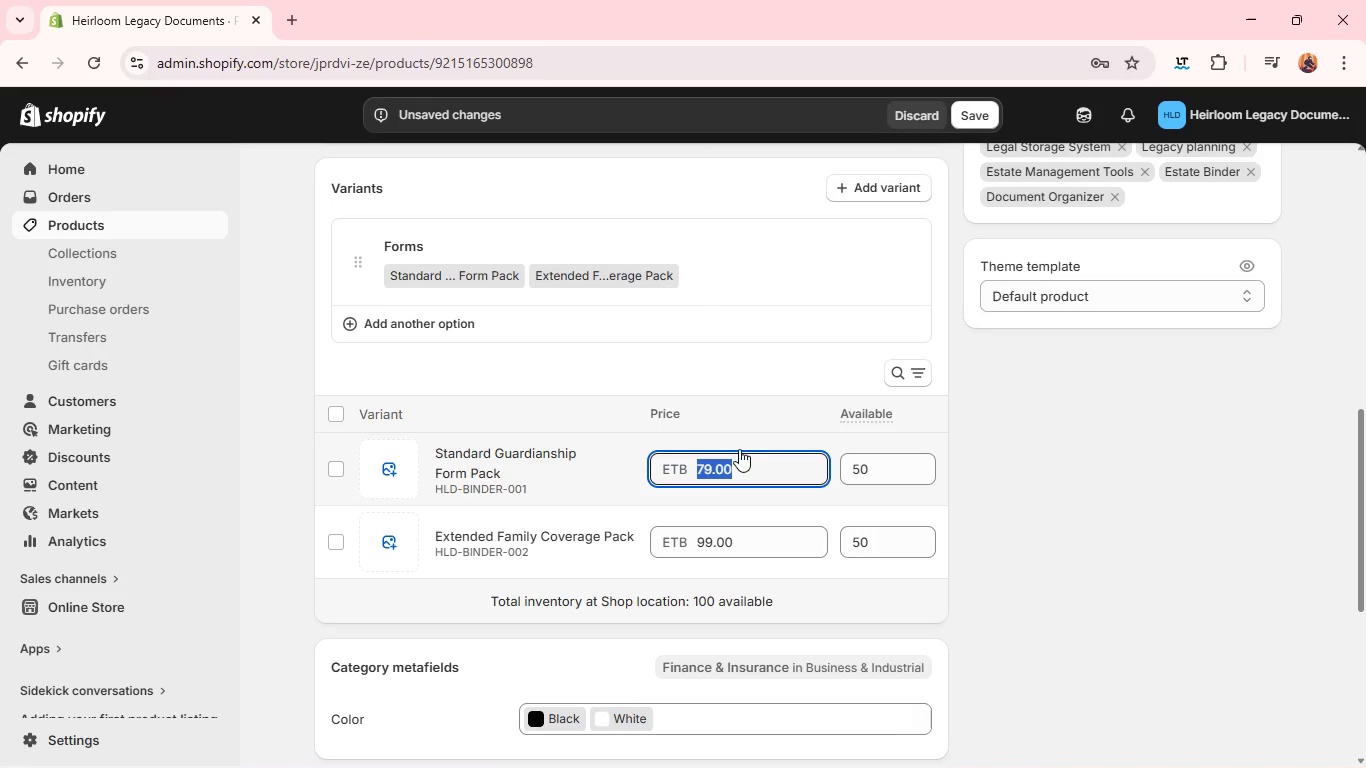 
type(39)
 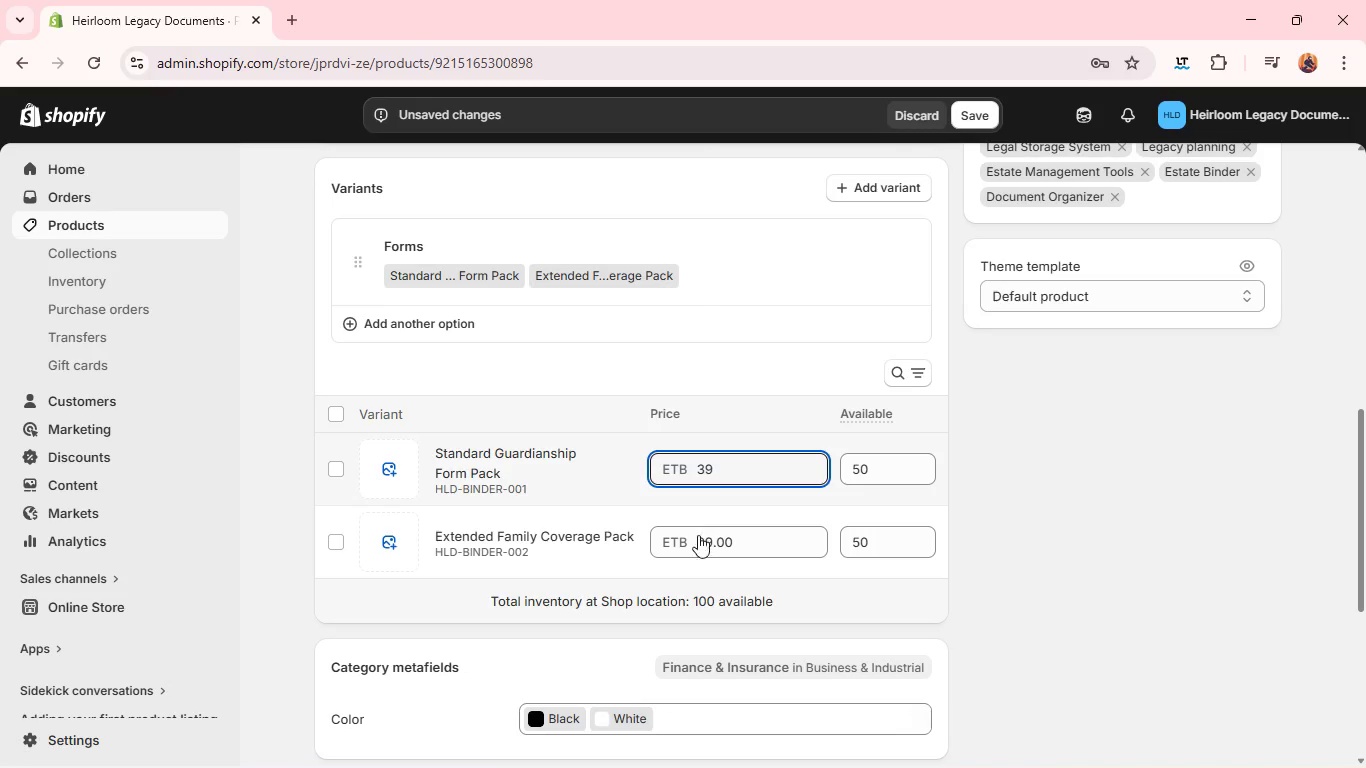 
double_click([700, 543])
 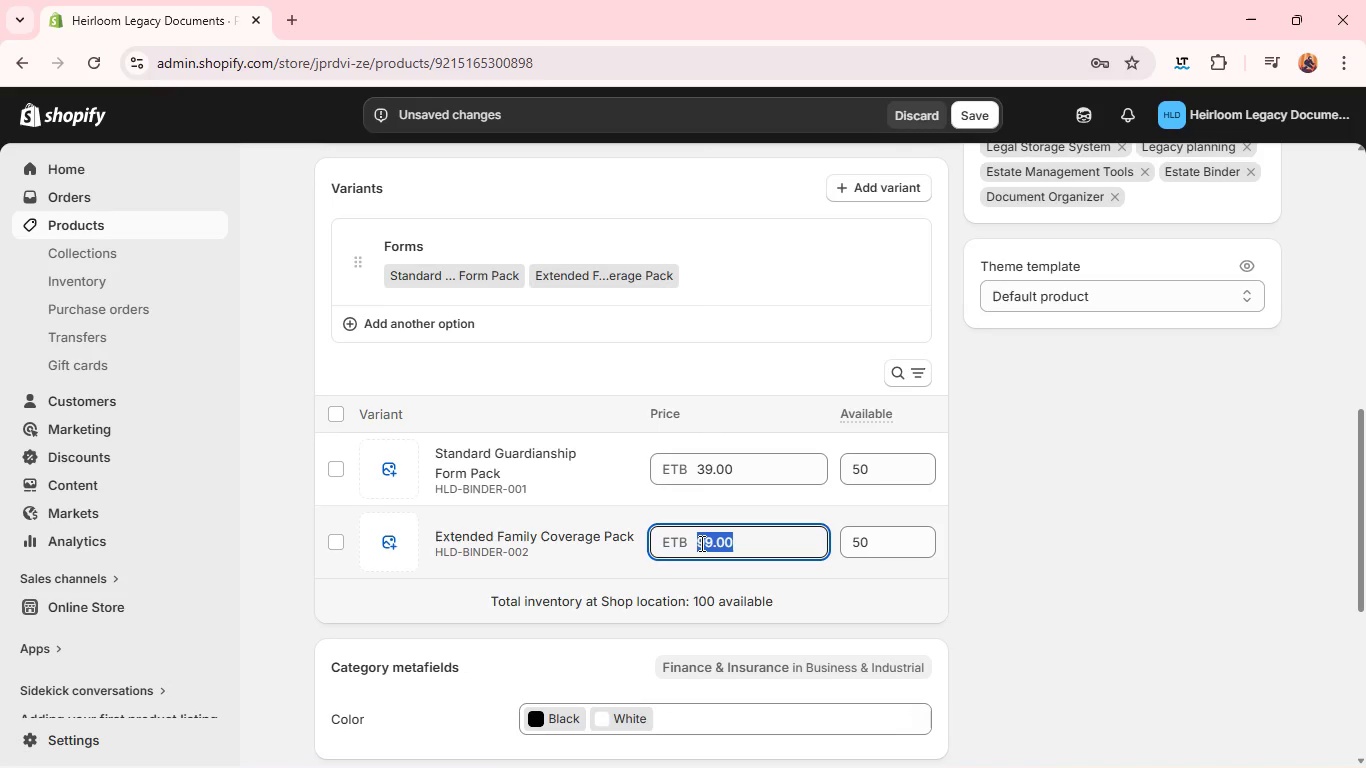 
triple_click([700, 543])
 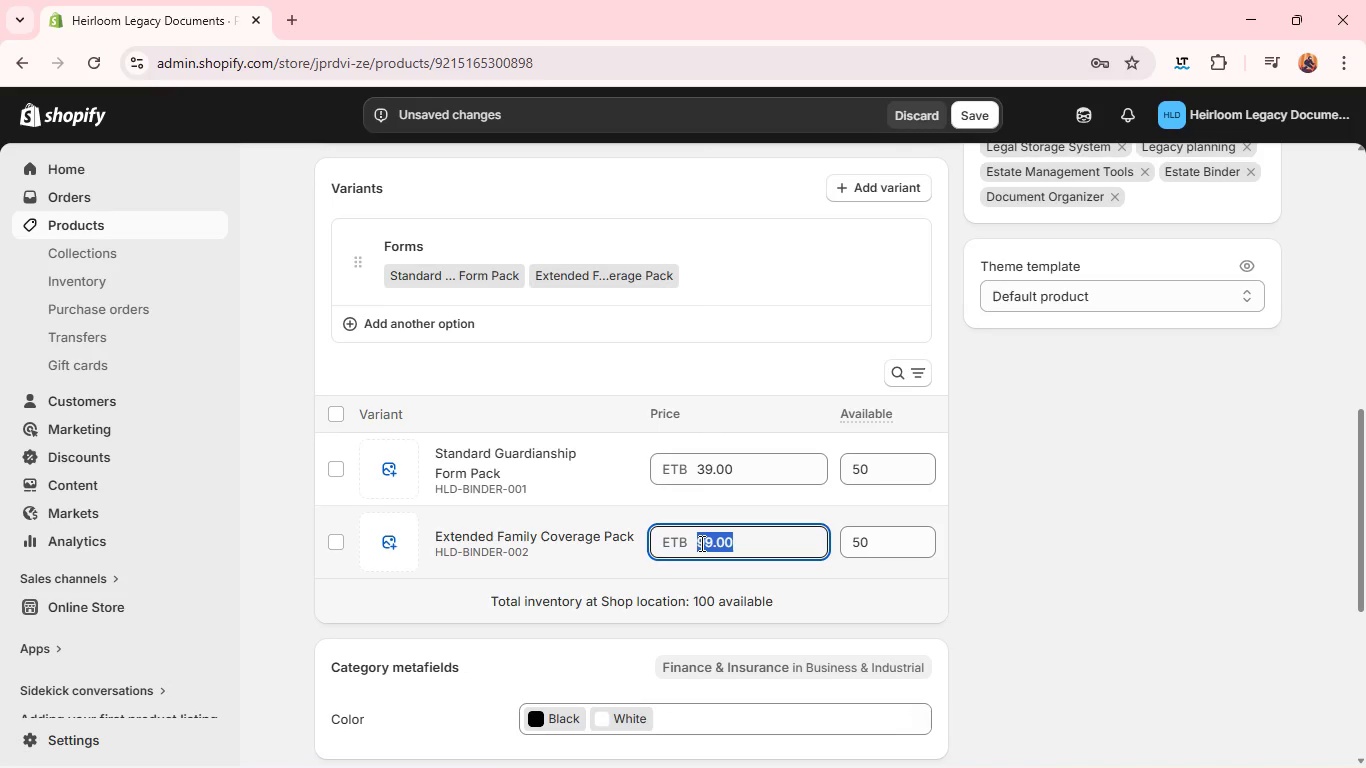 
triple_click([700, 543])
 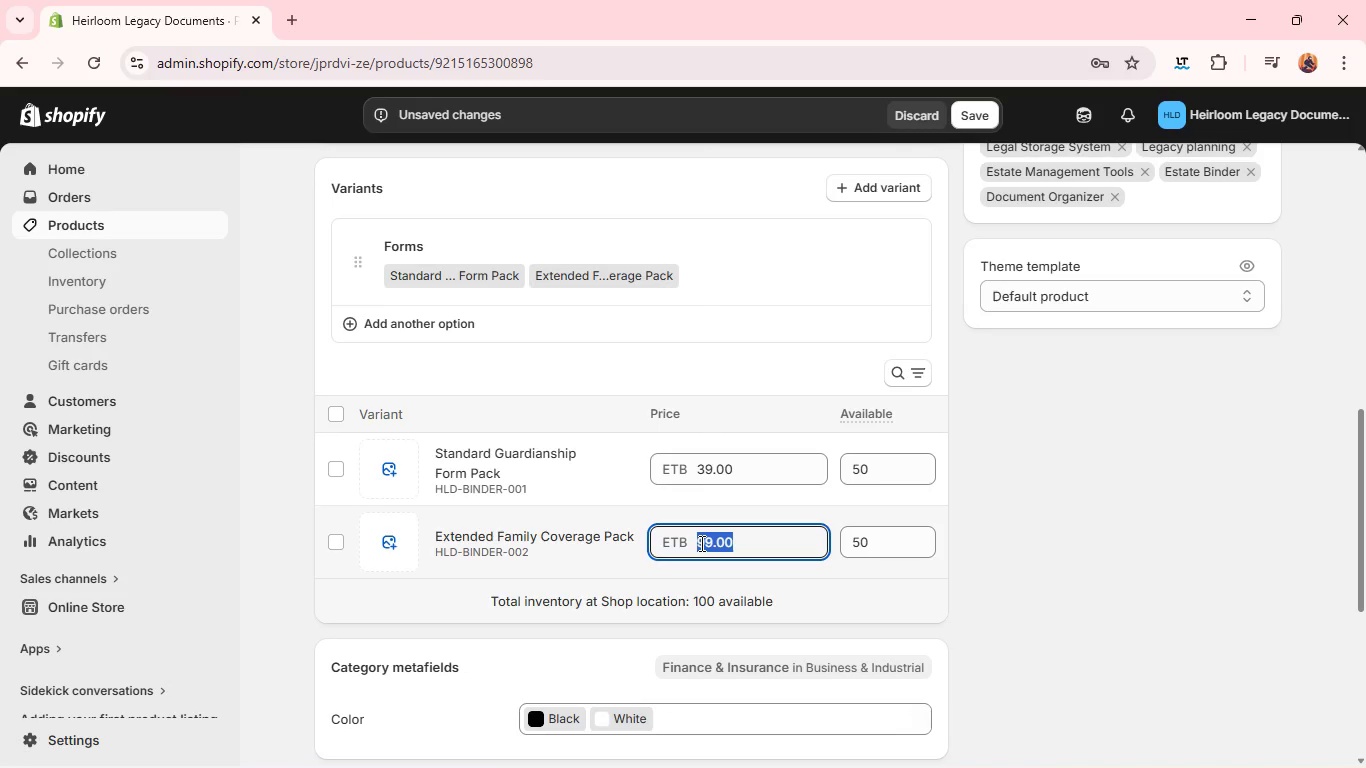 
type(39)
 